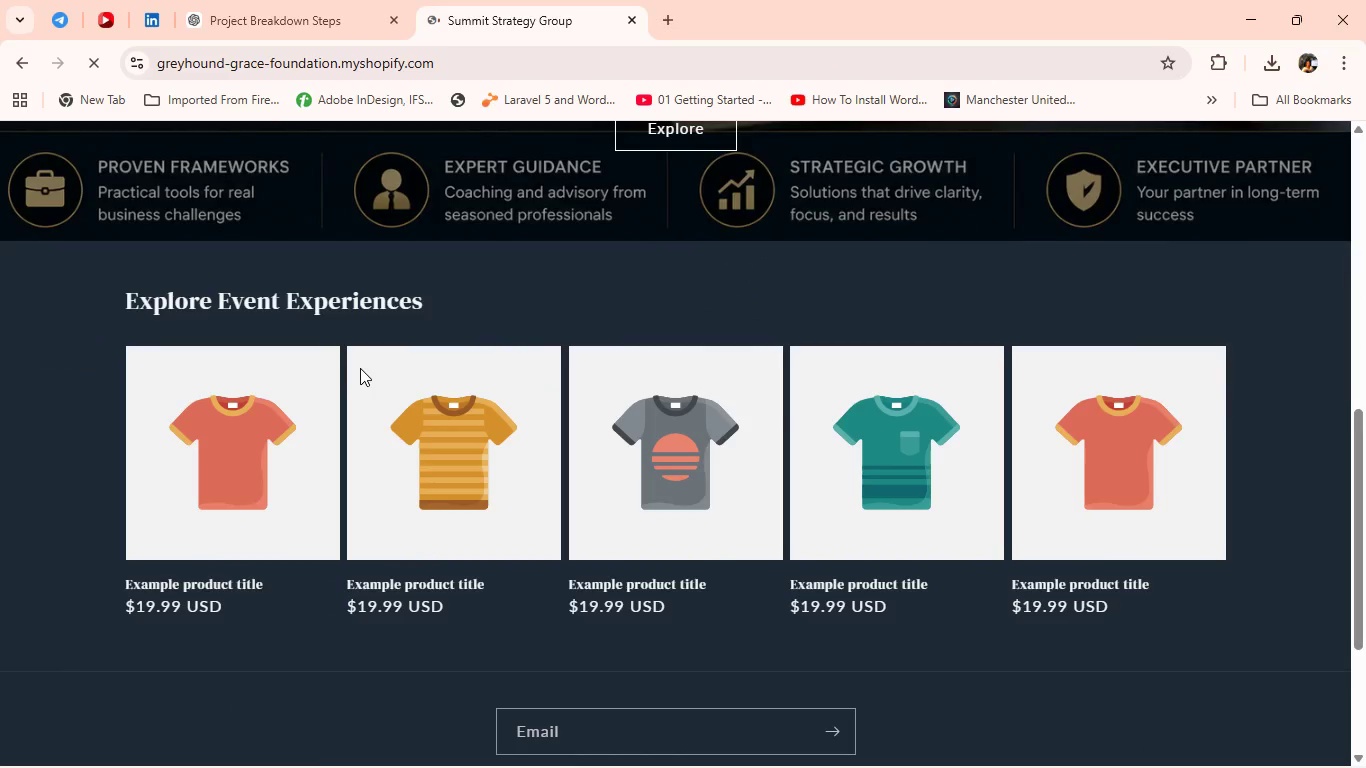 
key(Alt+AltLeft)
 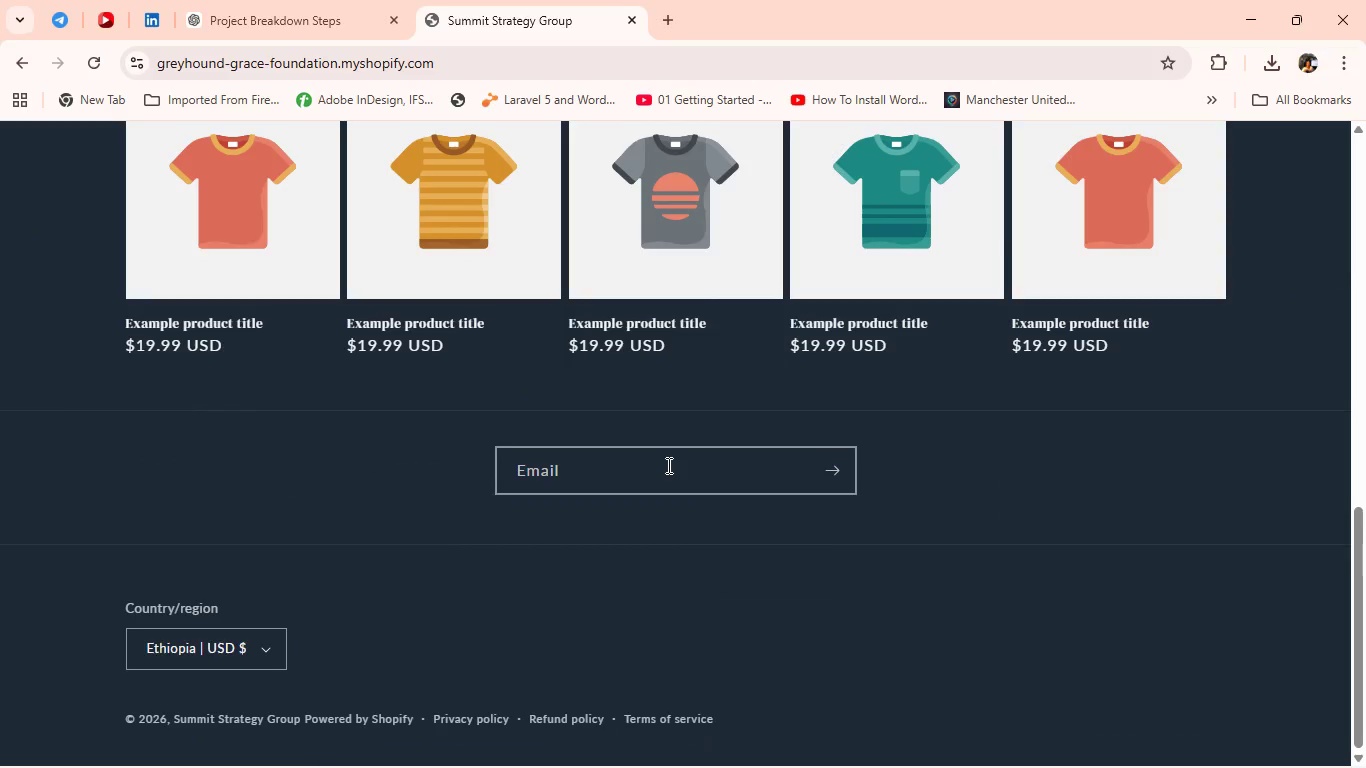 
key(Alt+Tab)
 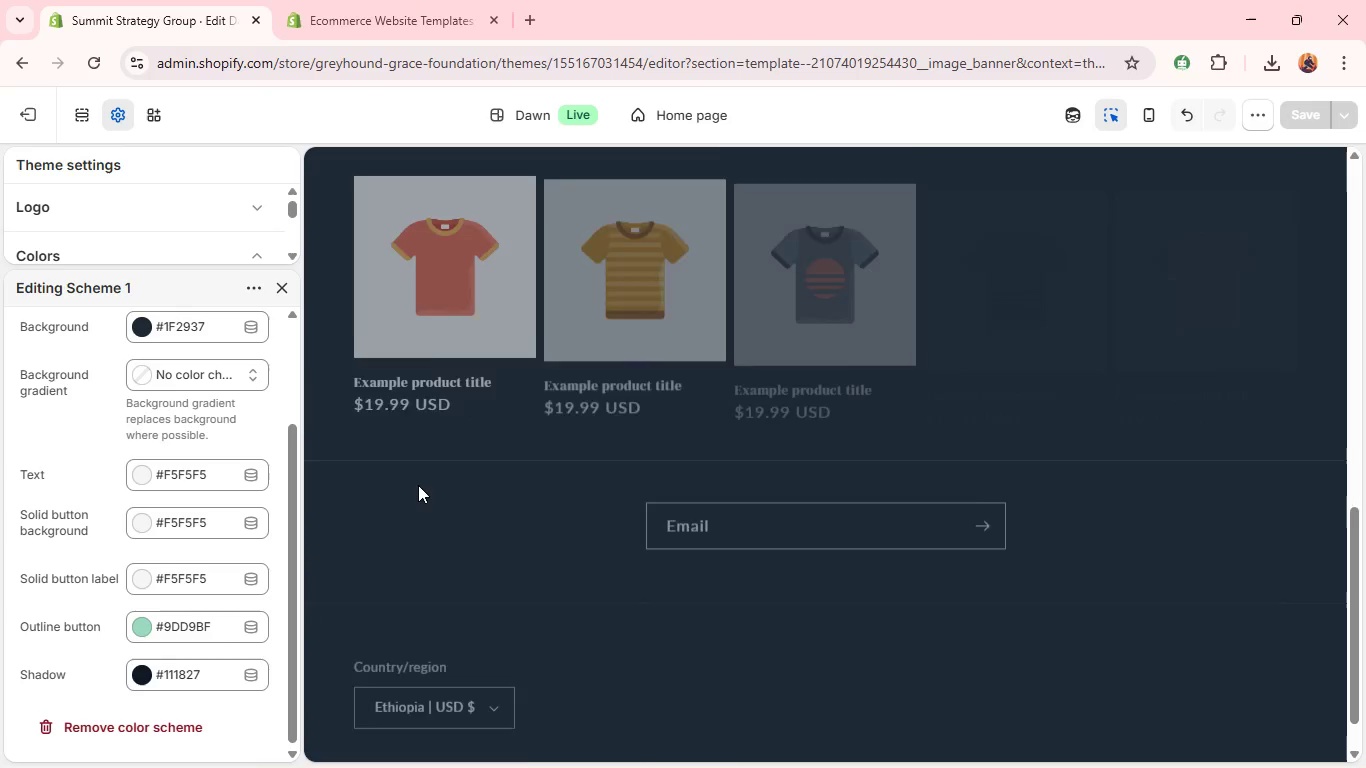 
left_click([478, 274])
 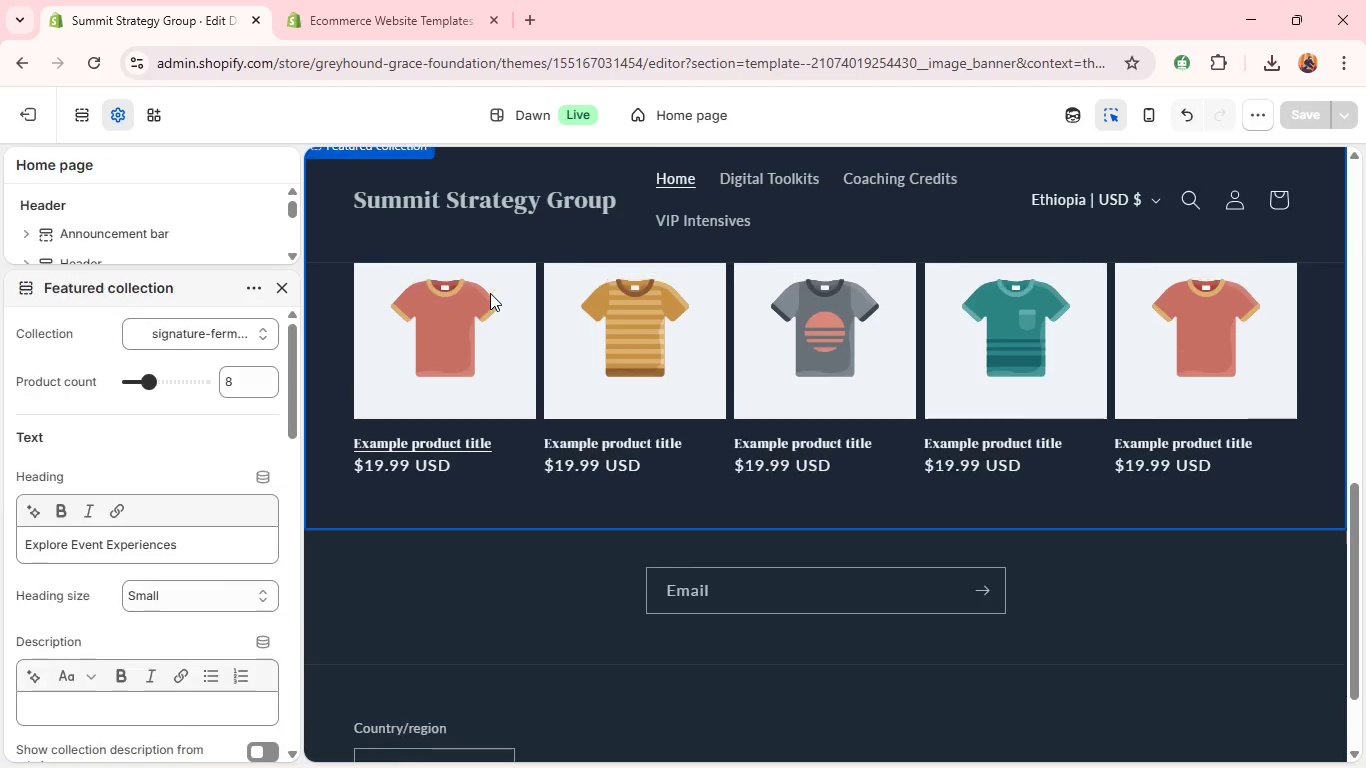 
wait(6.36)
 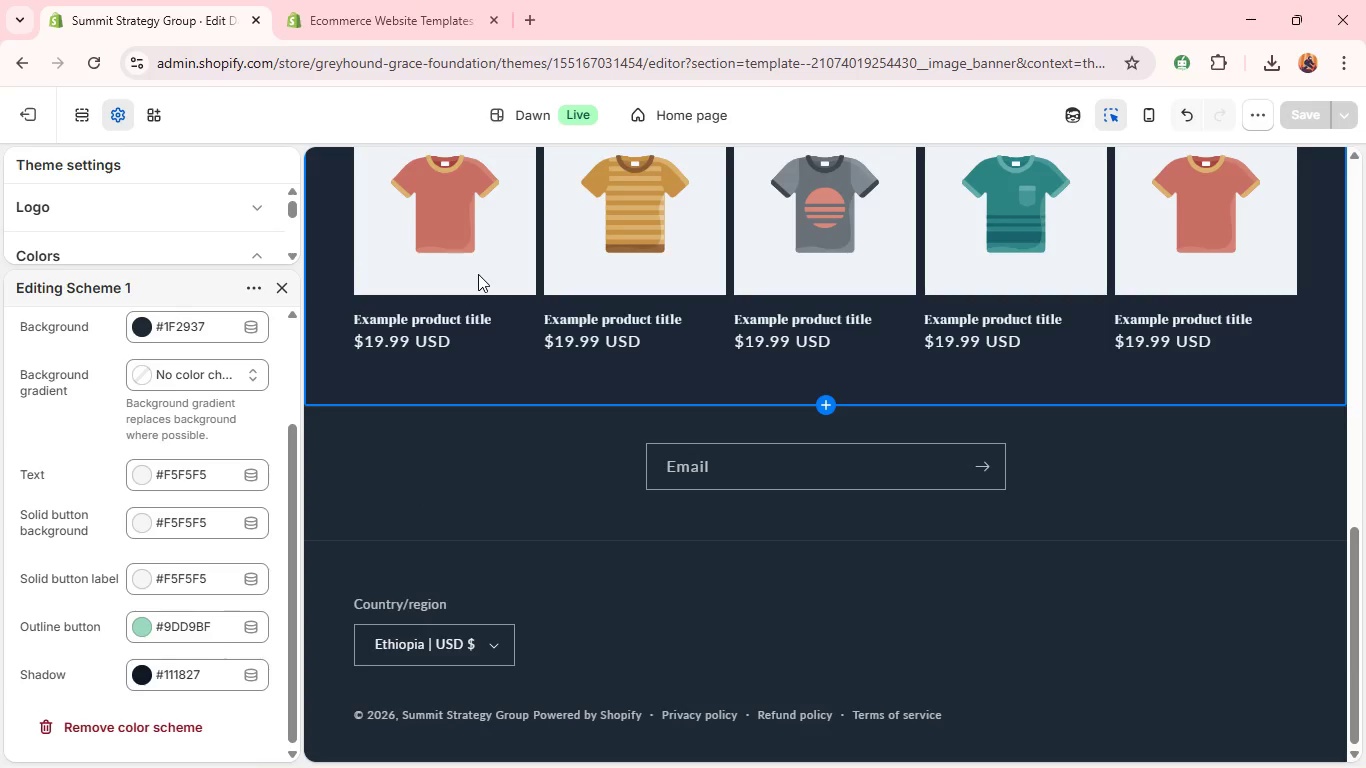 
left_click([225, 332])
 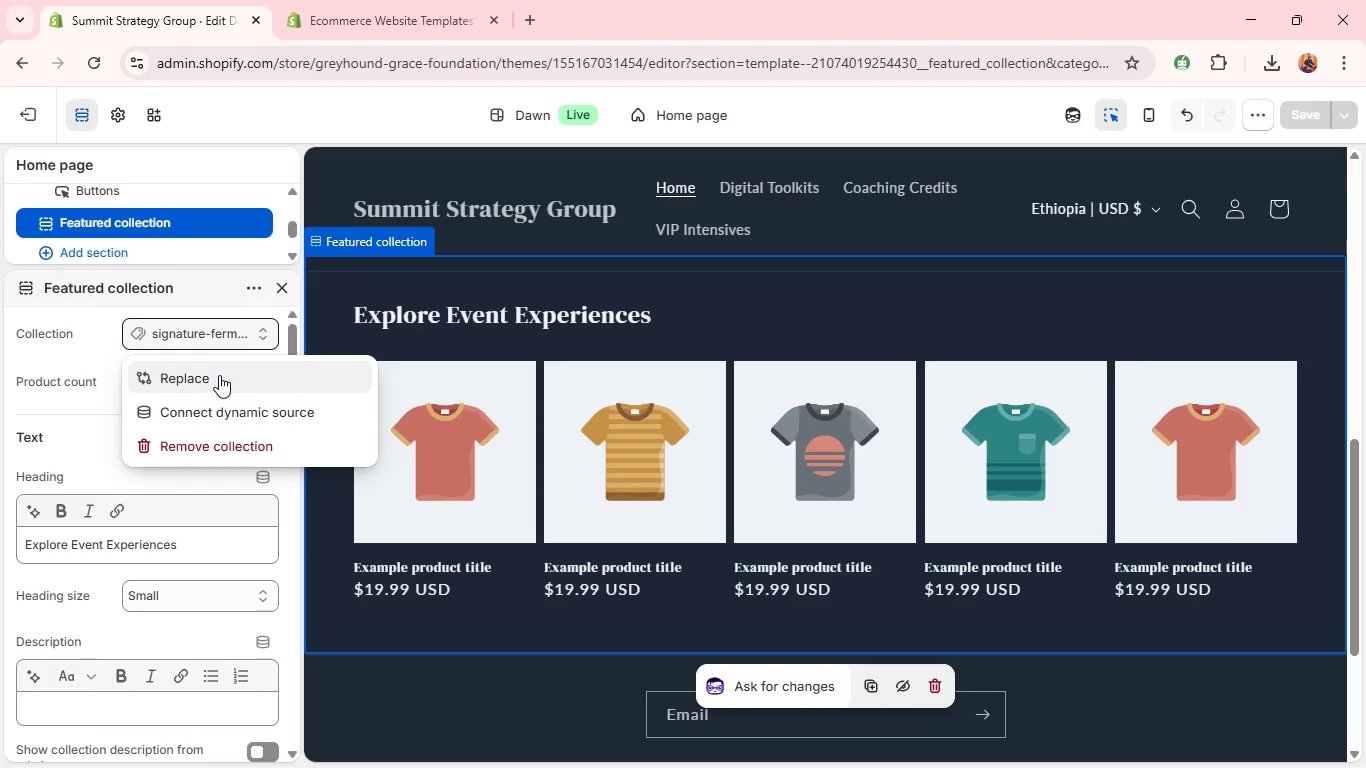 
left_click([219, 376])
 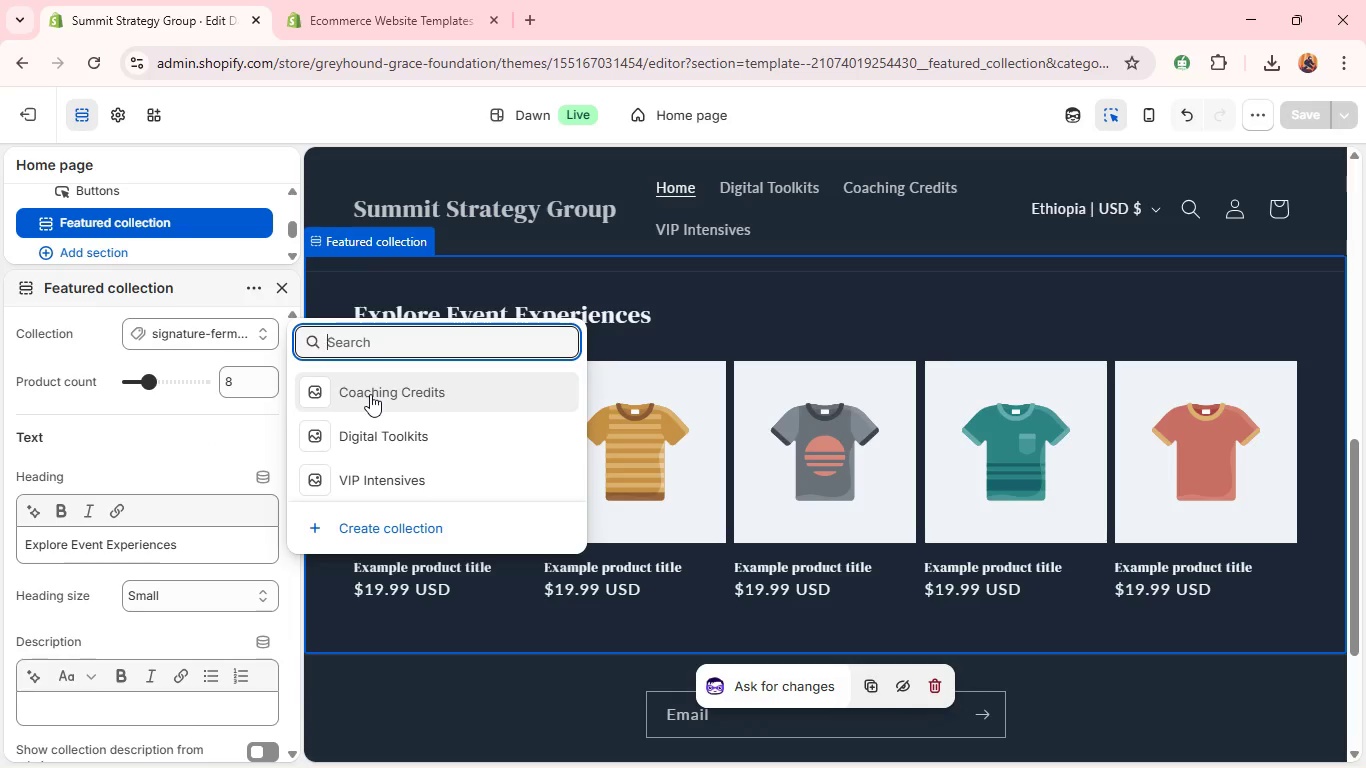 
left_click([370, 394])
 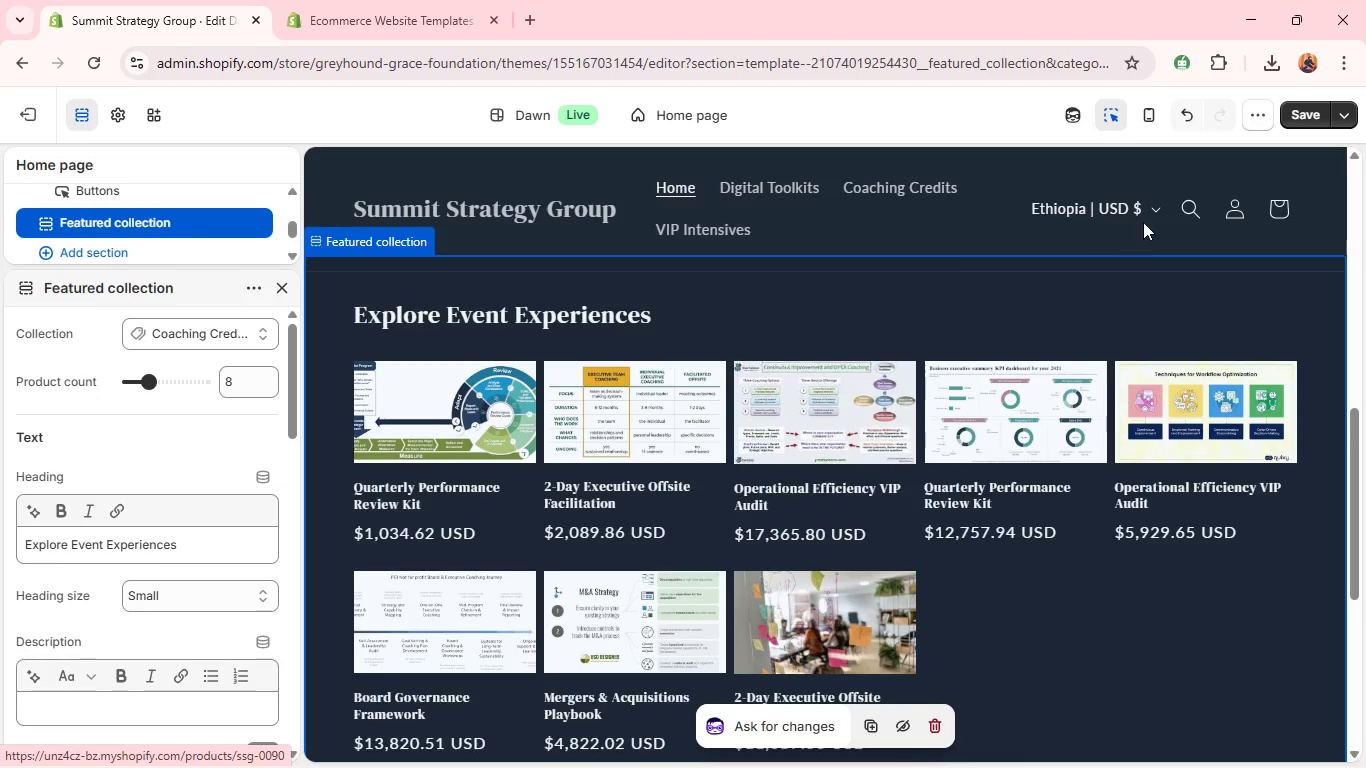 
wait(7.75)
 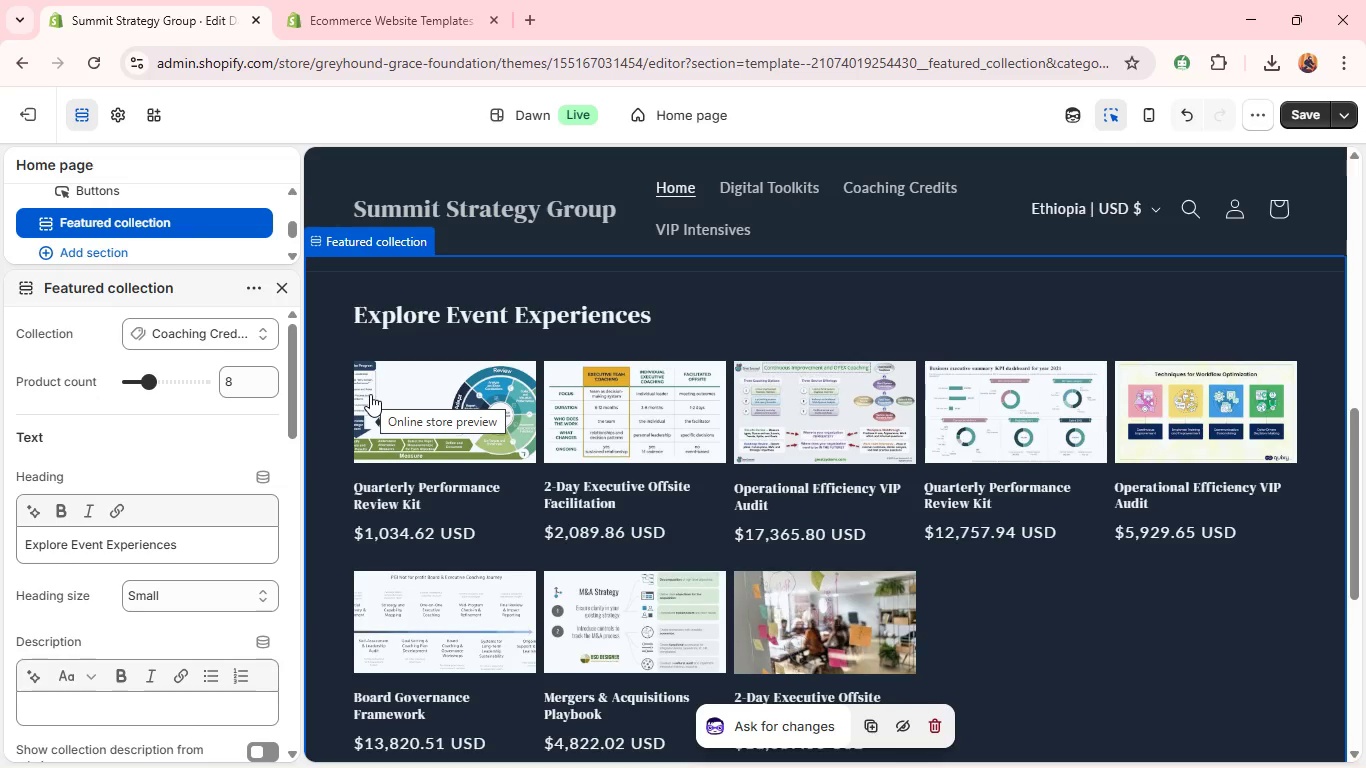 
left_click([186, 338])
 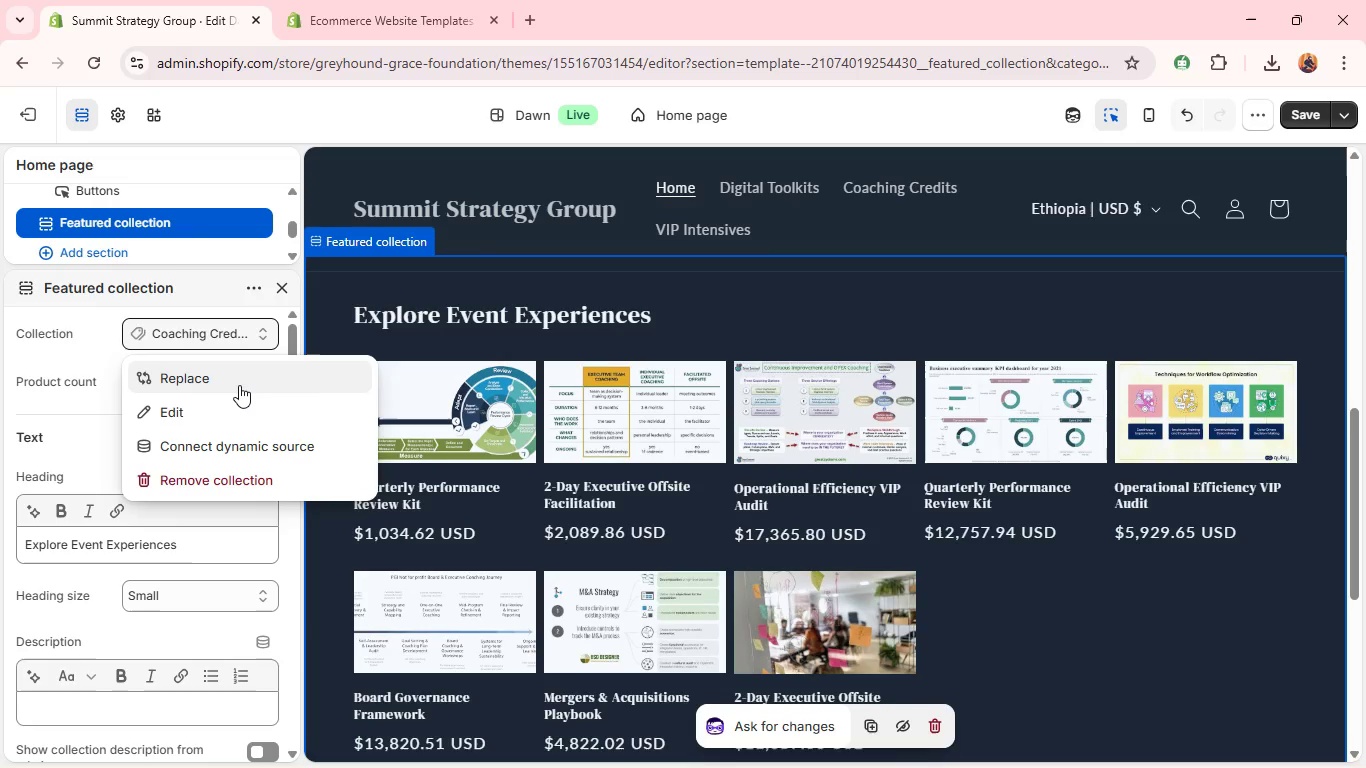 
left_click([239, 385])
 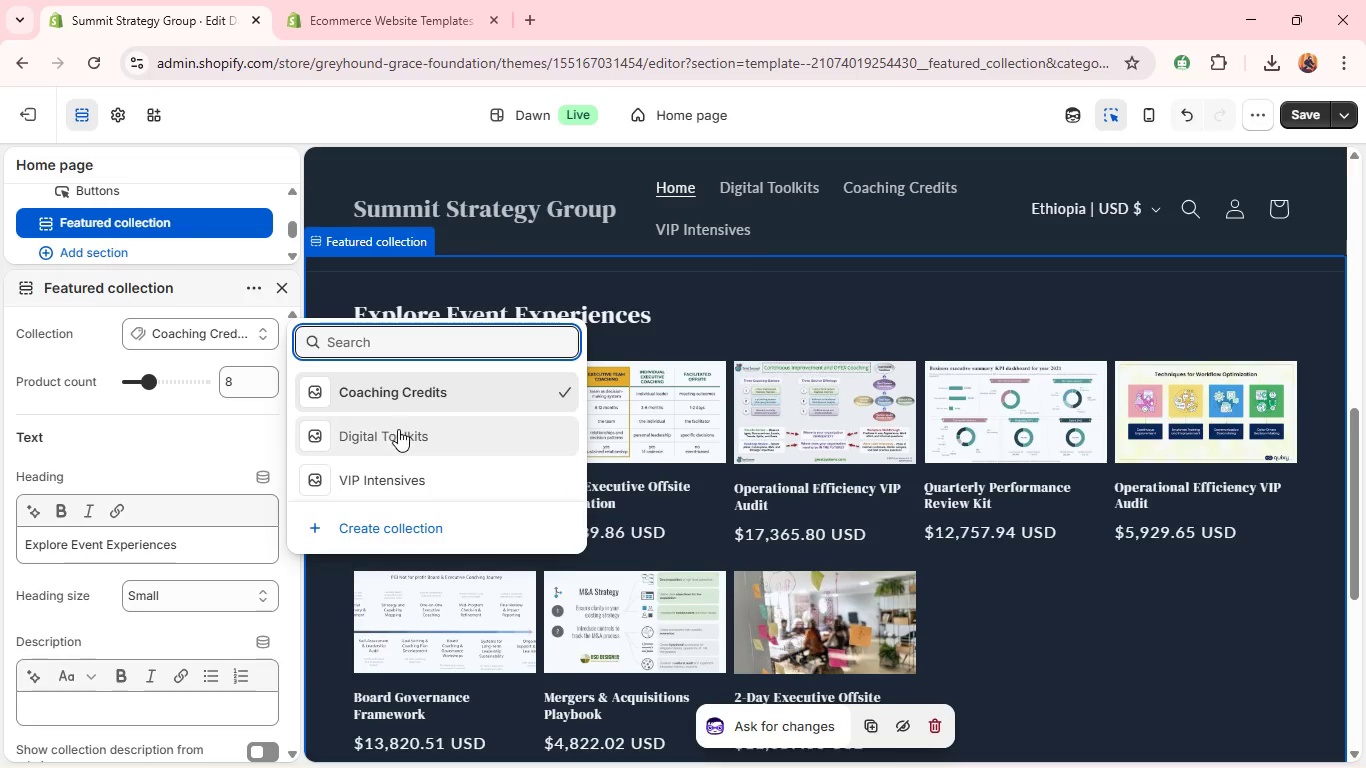 
left_click([393, 450])
 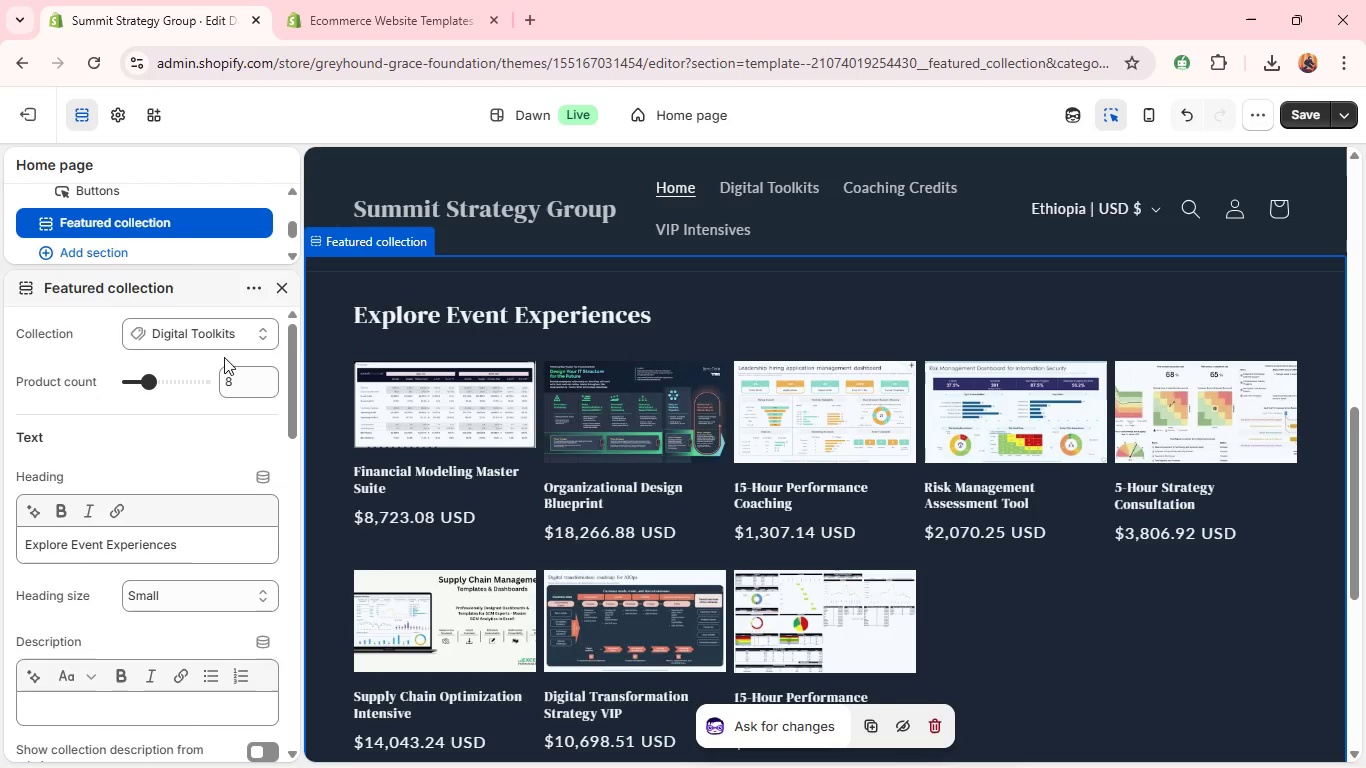 
left_click([221, 345])
 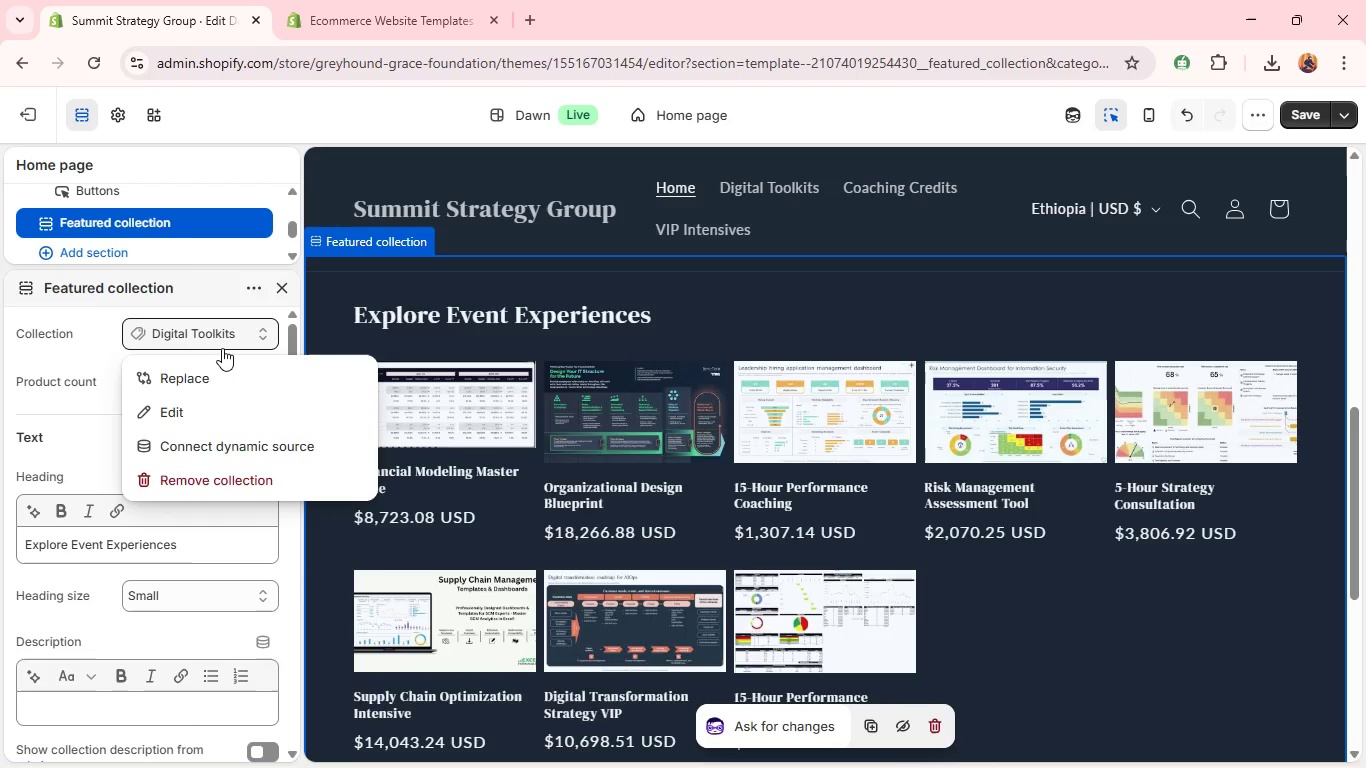 
left_click([79, 440])
 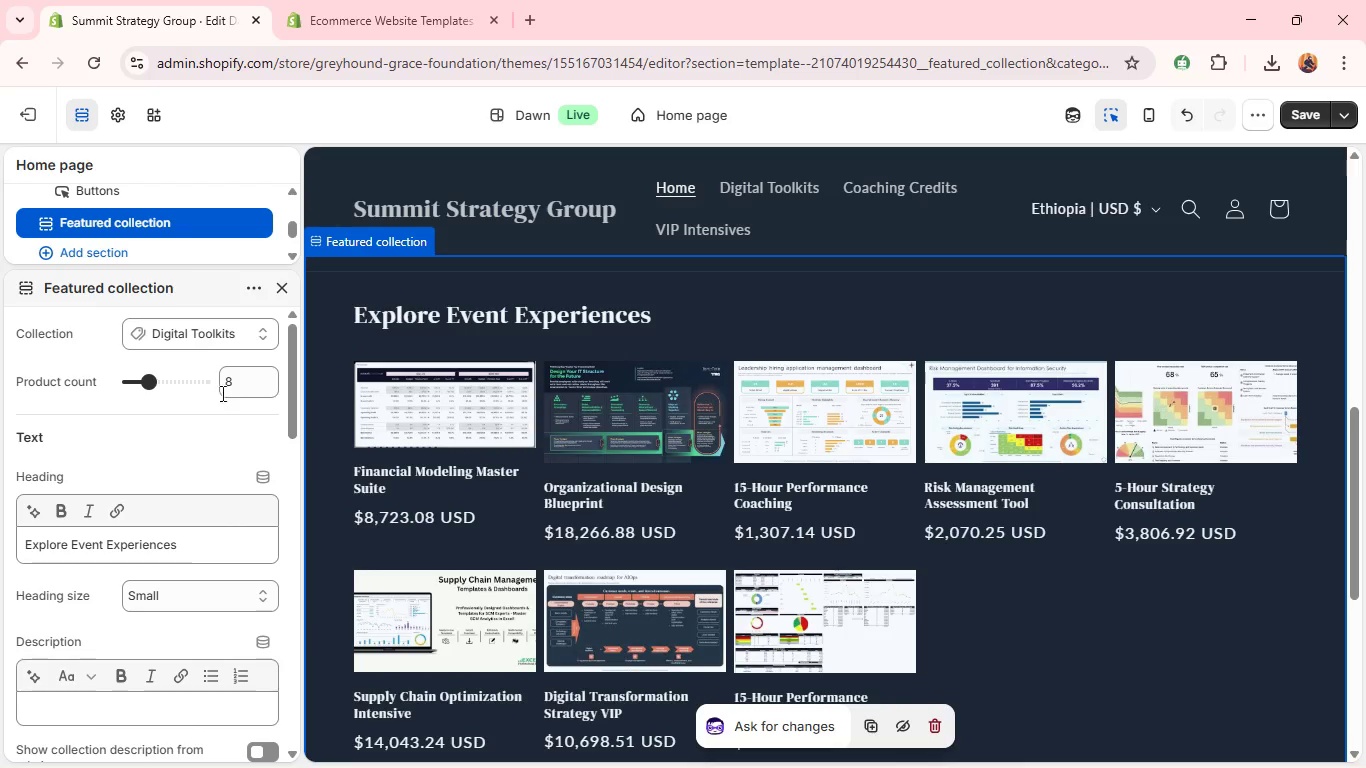 
left_click([233, 392])
 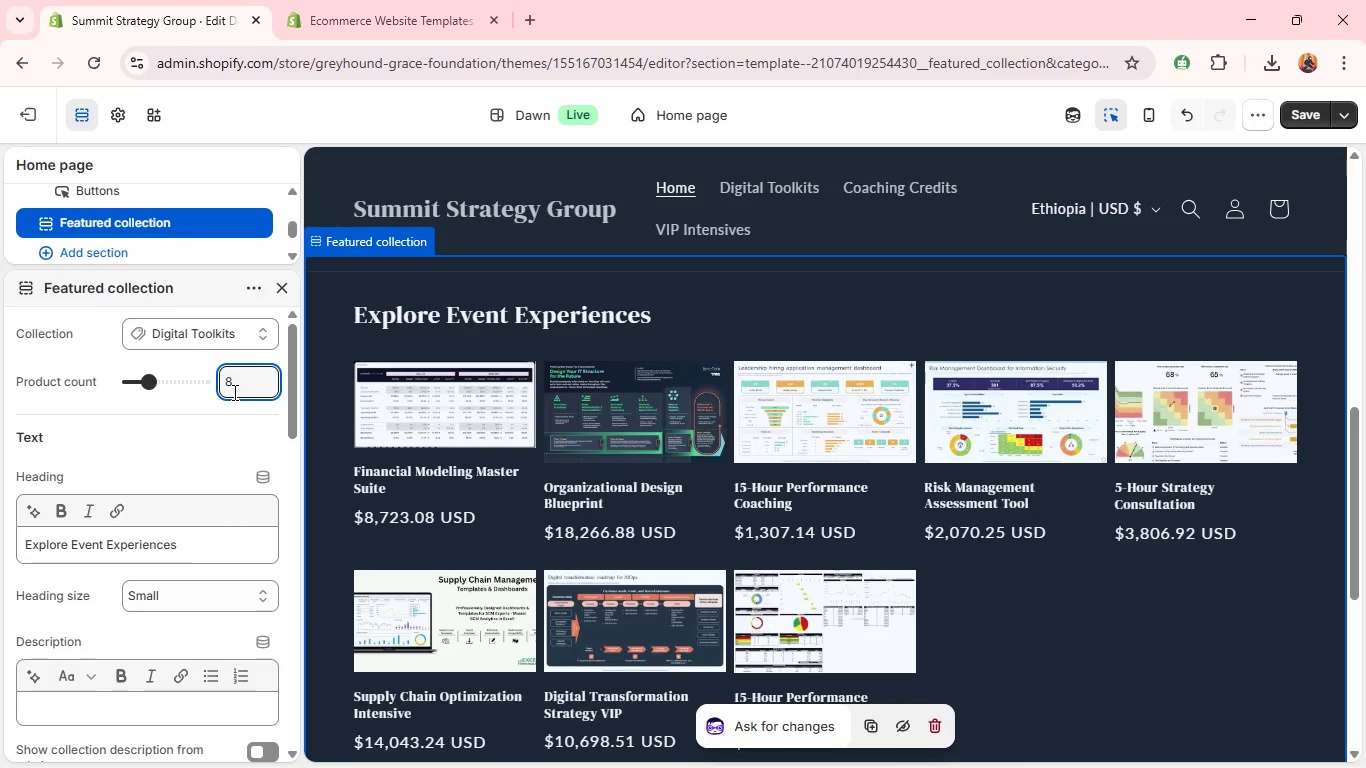 
key(Backspace)
type(10)
 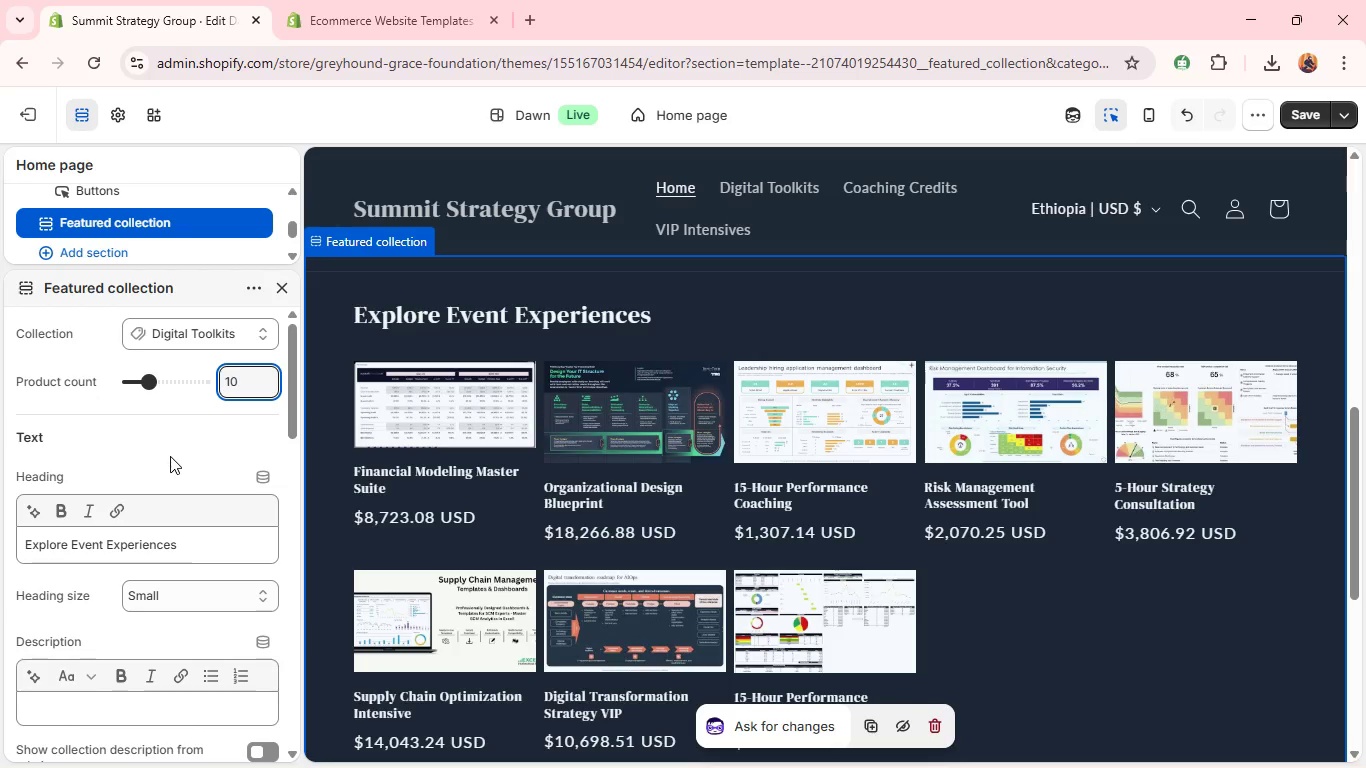 
left_click([170, 456])
 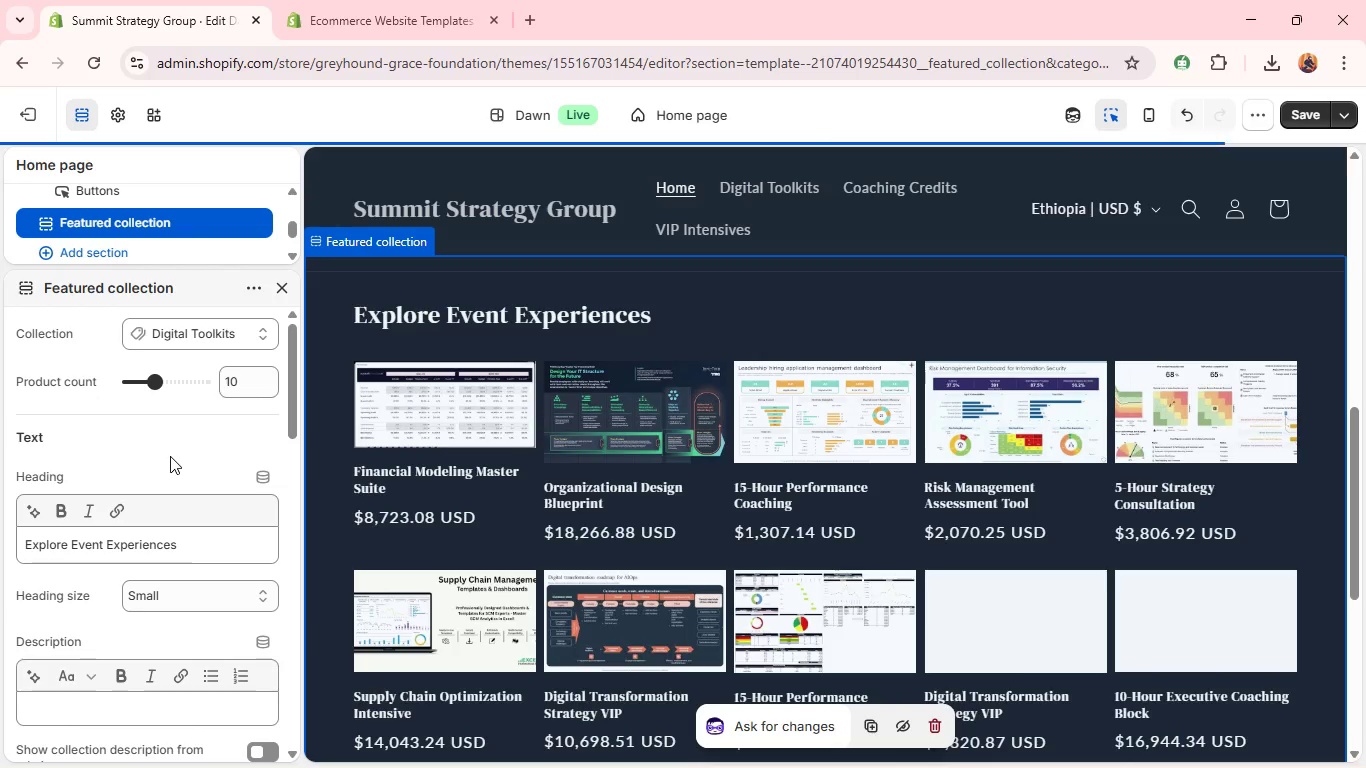 
mouse_move([562, 511])
 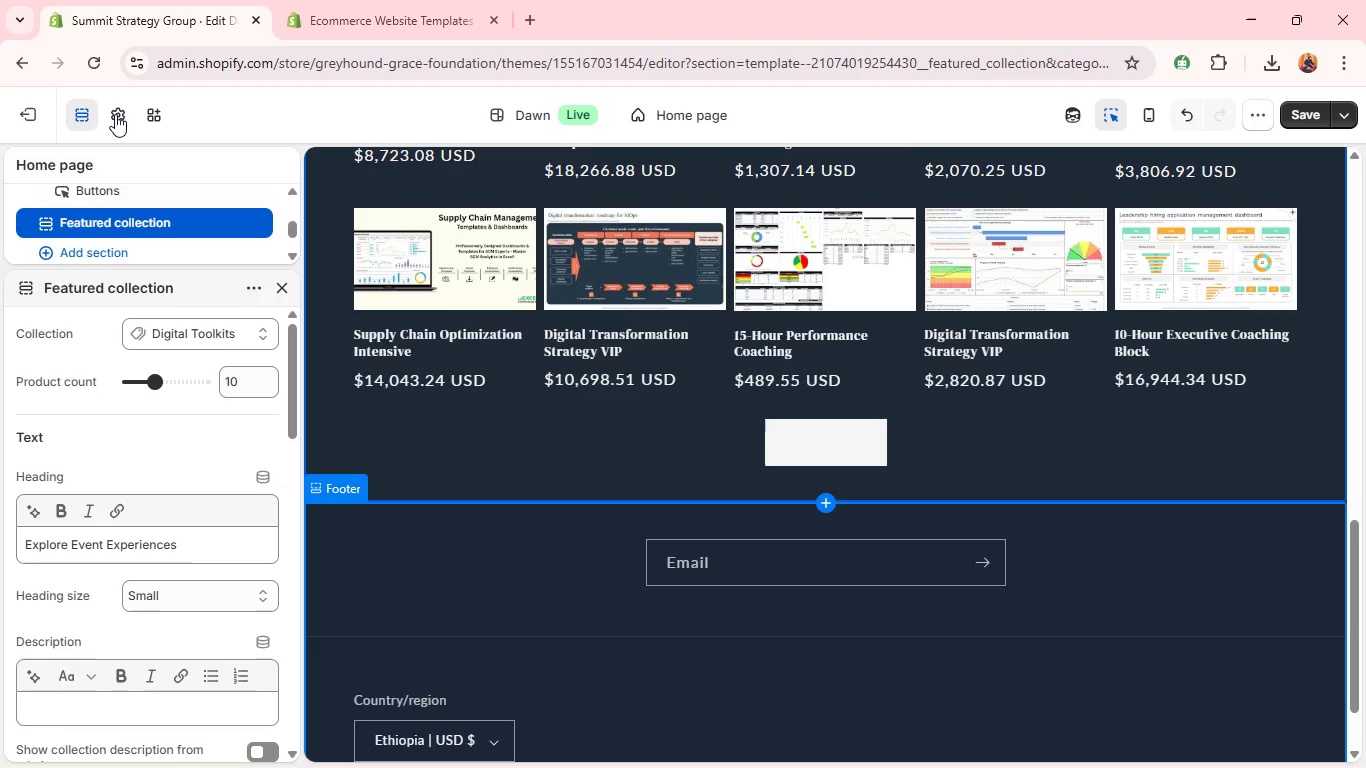 
left_click([115, 113])
 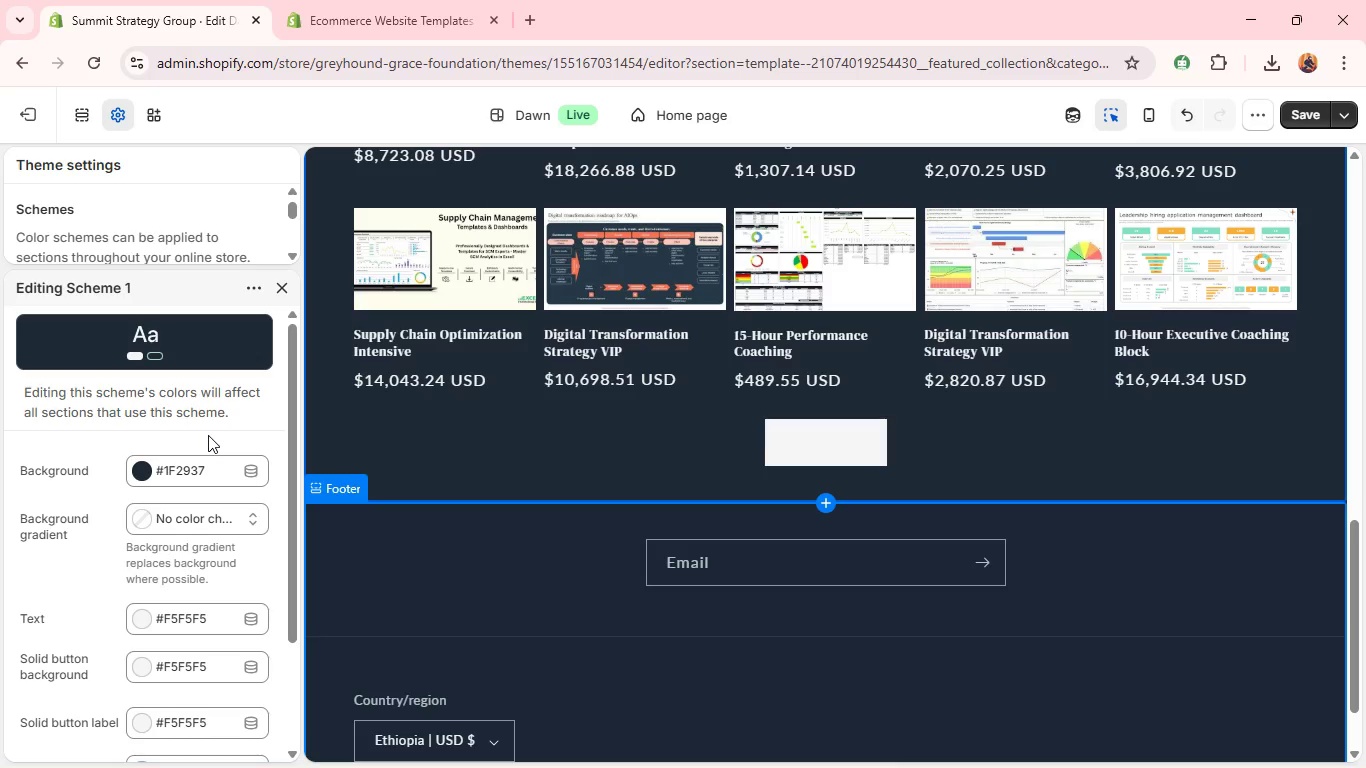 
left_click([179, 620])
 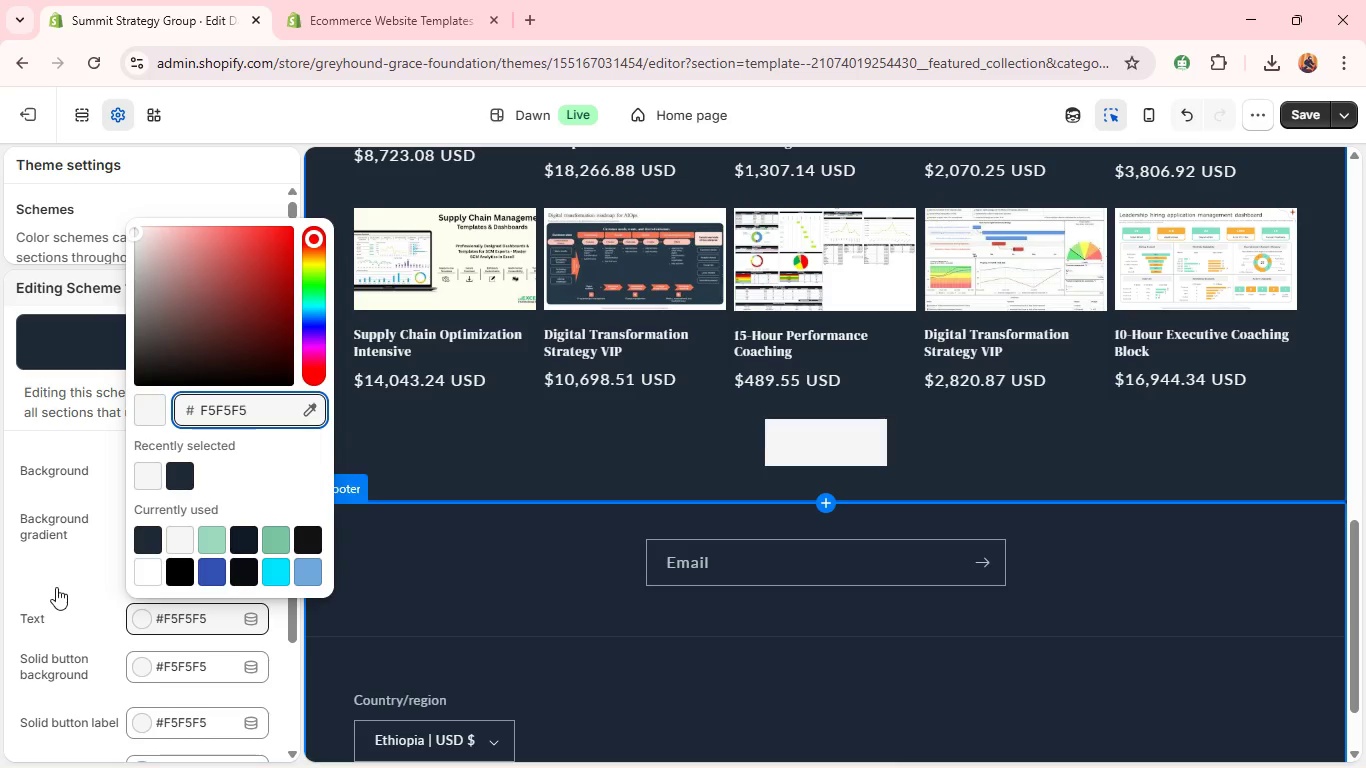 
left_click([152, 667])
 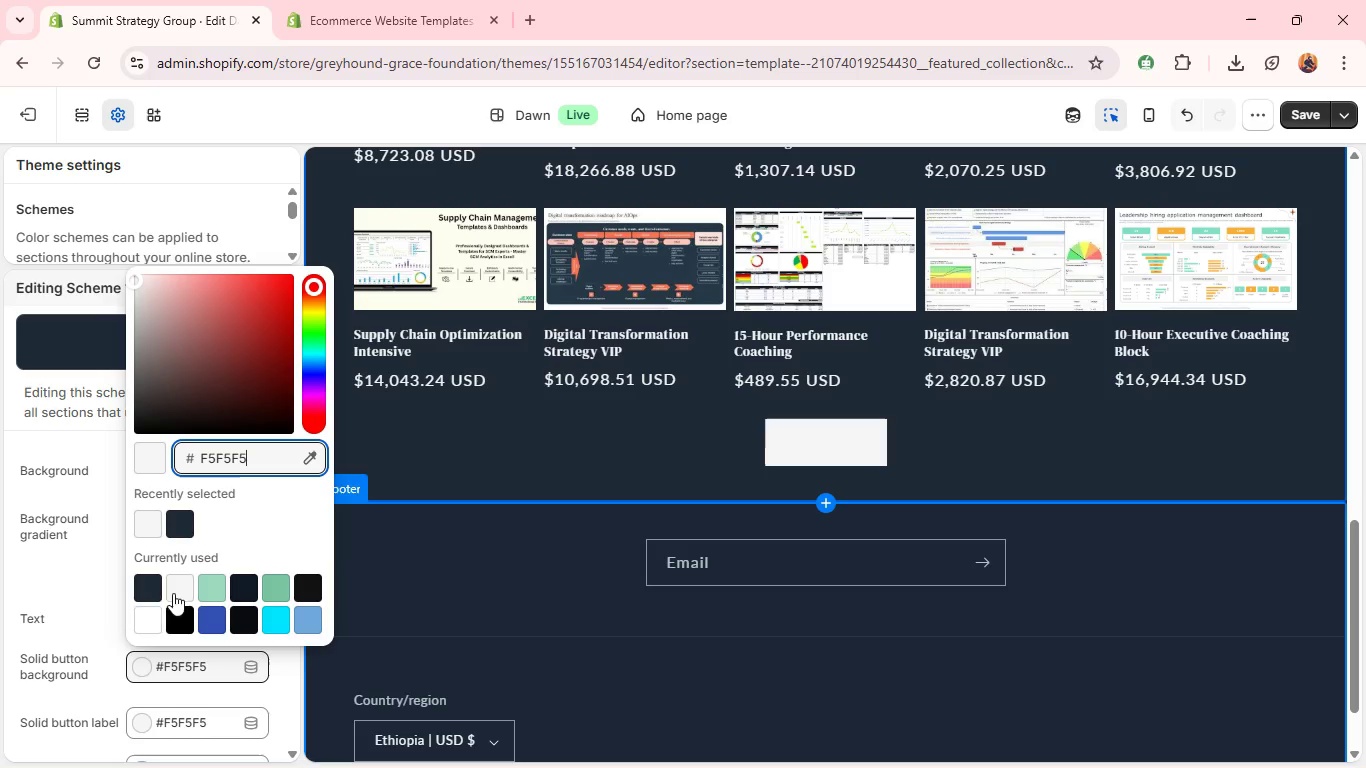 
left_click([182, 615])
 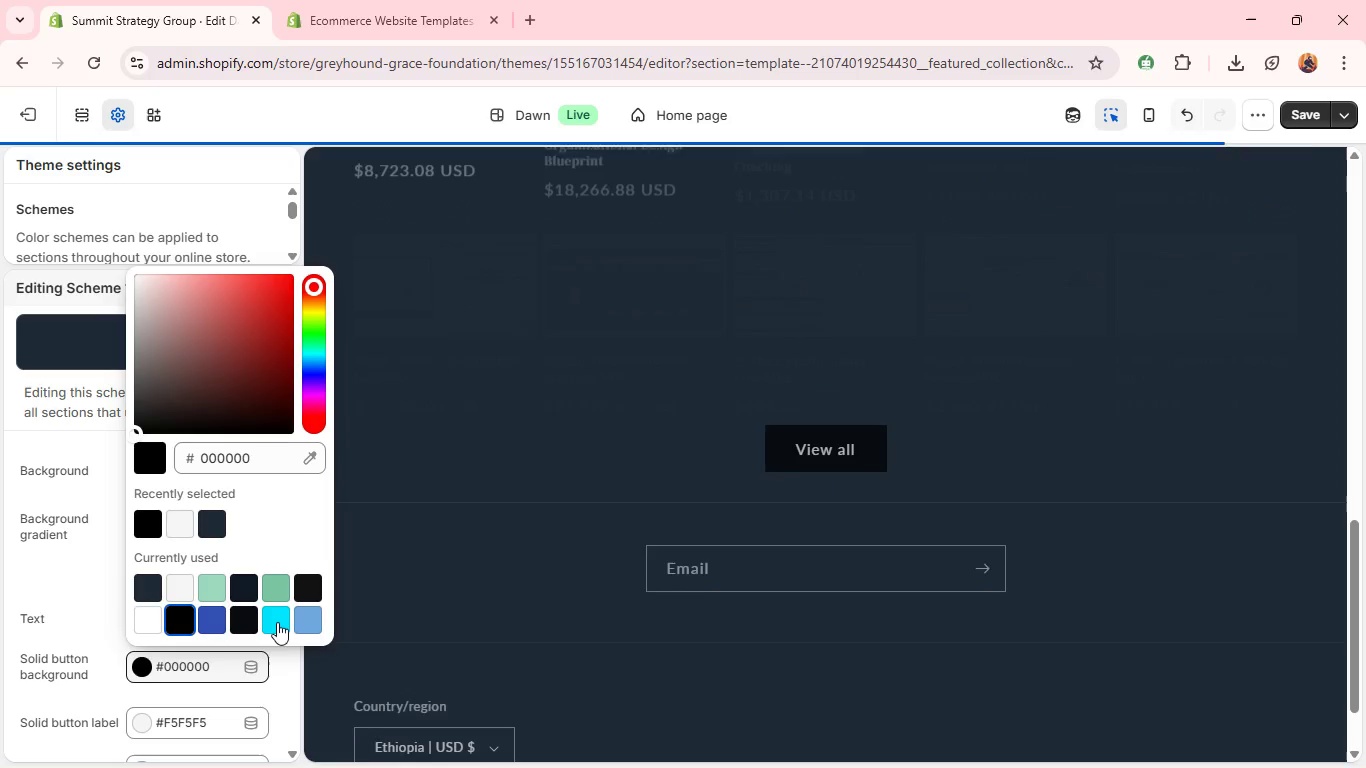 
left_click([211, 616])
 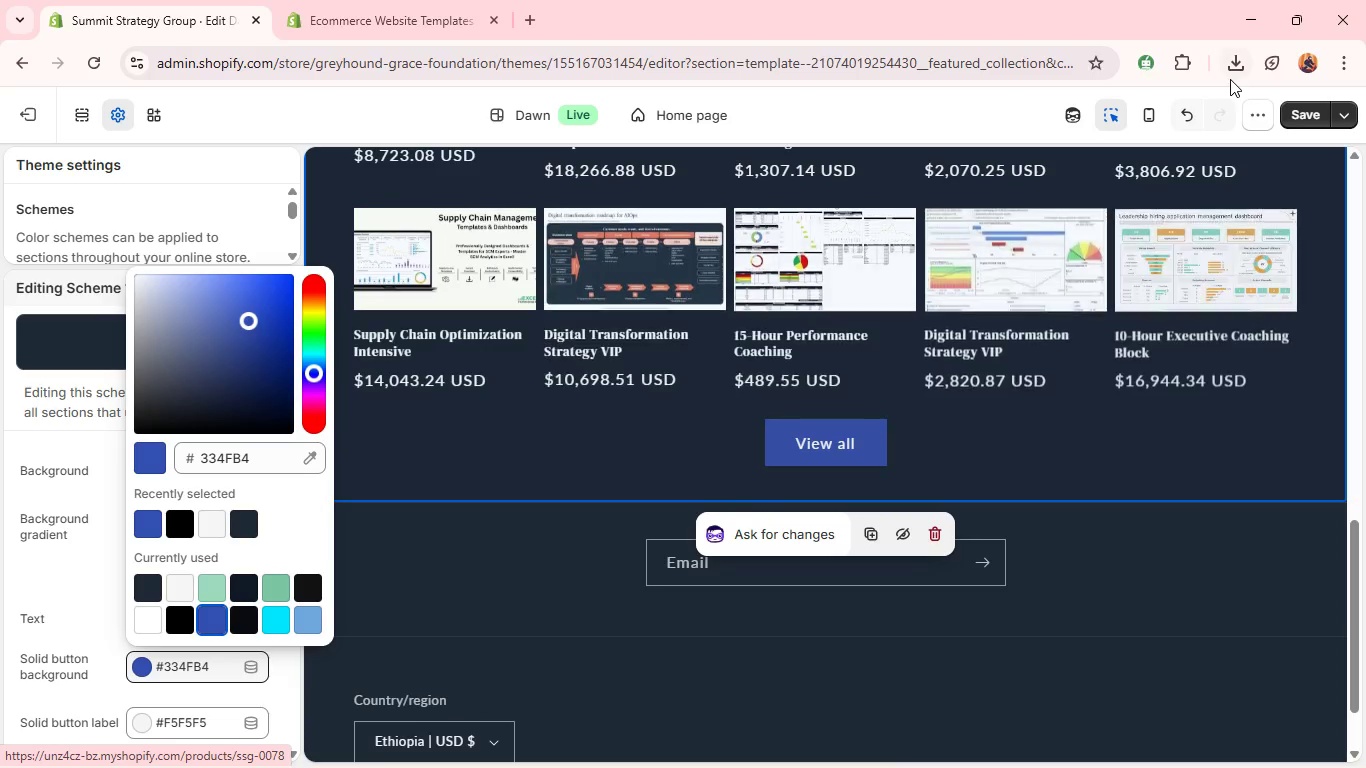 
left_click([1324, 115])
 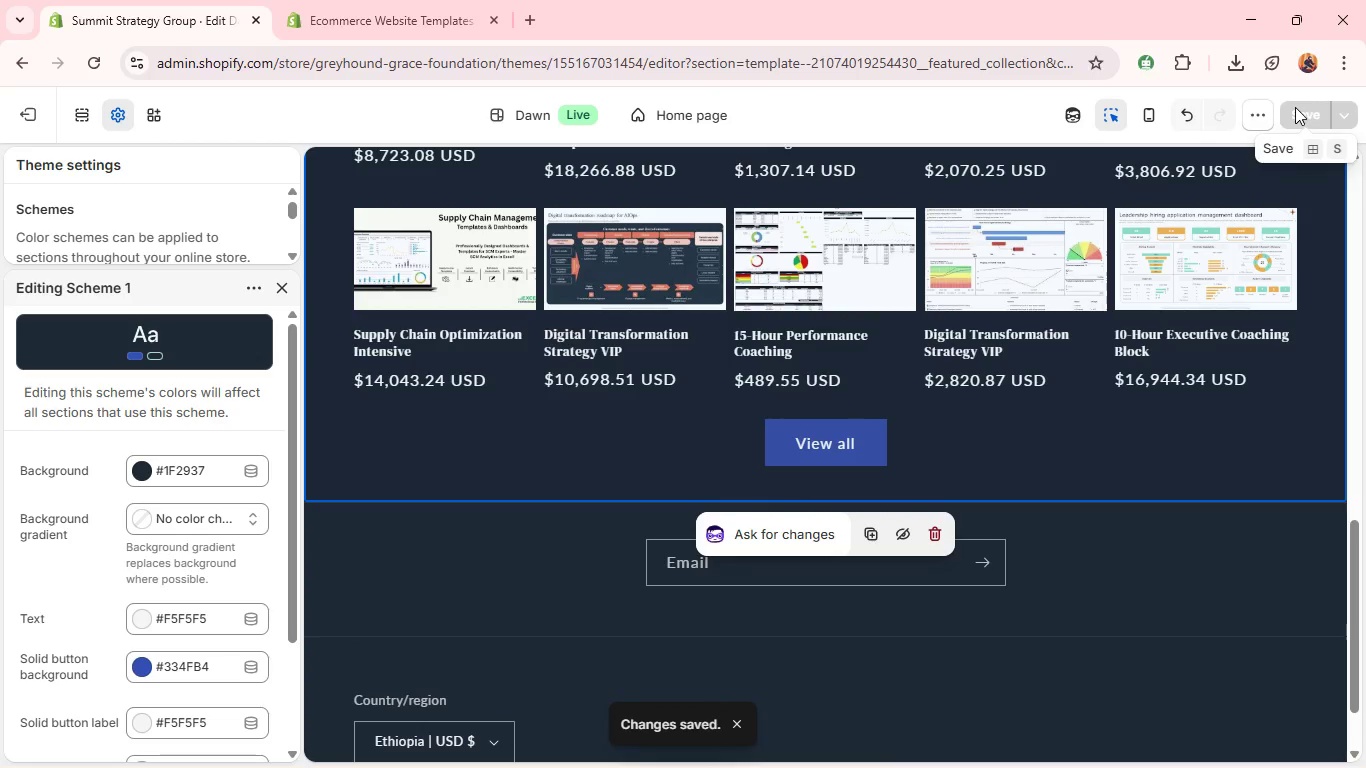 
wait(10.19)
 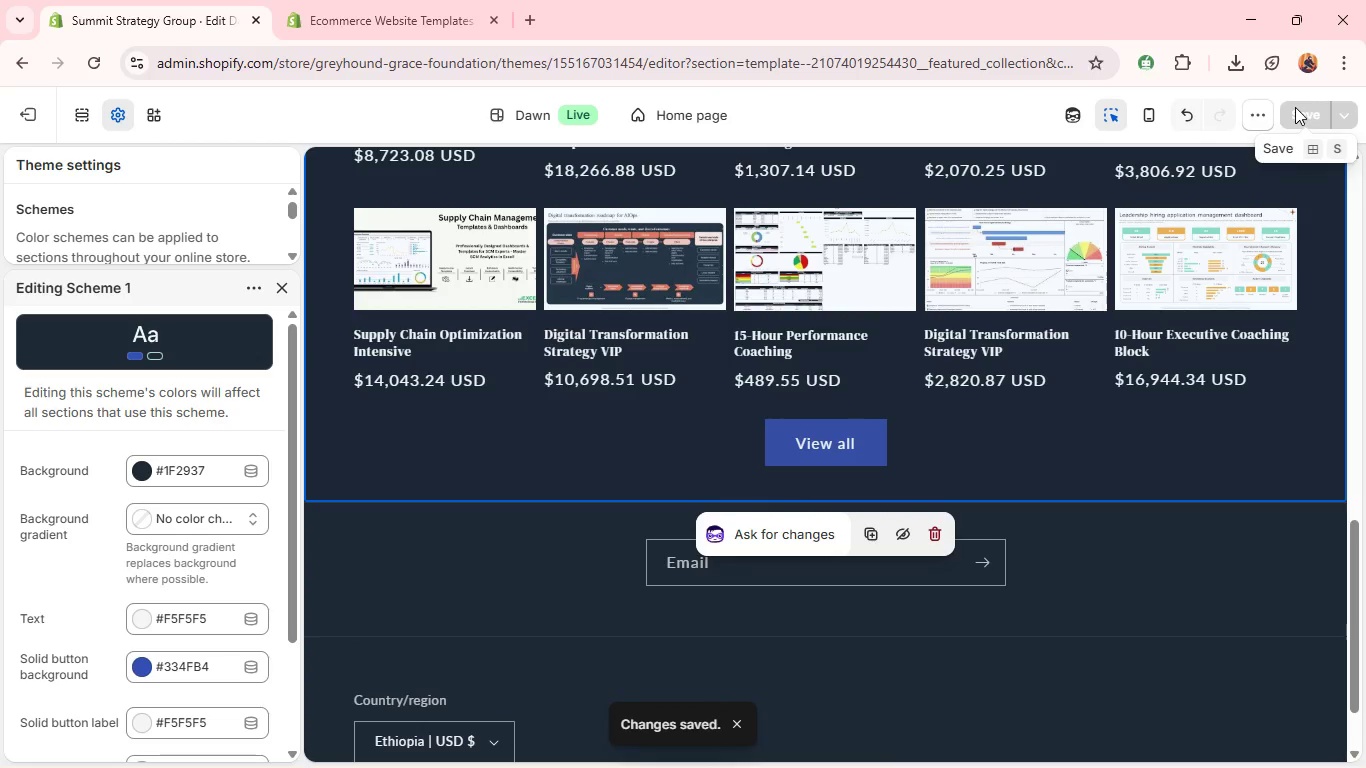 
left_click([511, 747])
 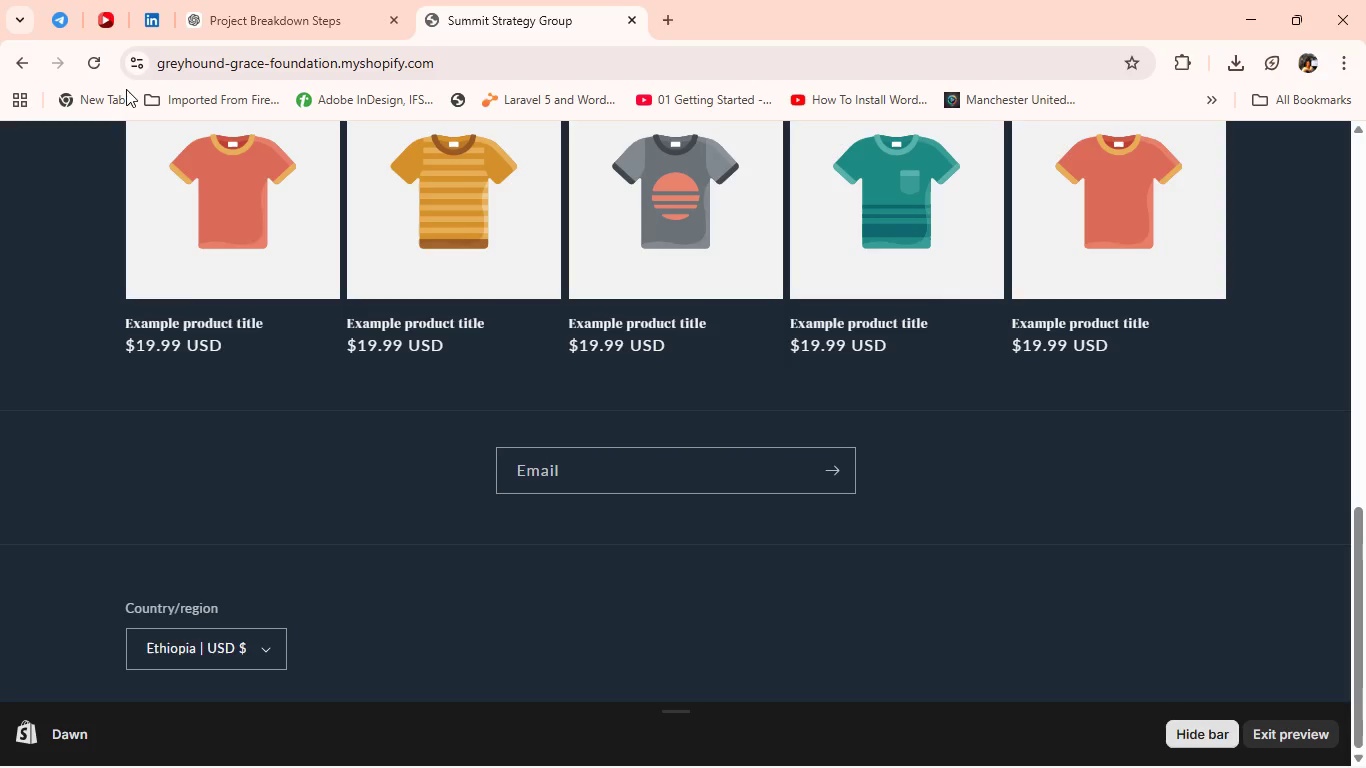 
left_click([87, 57])
 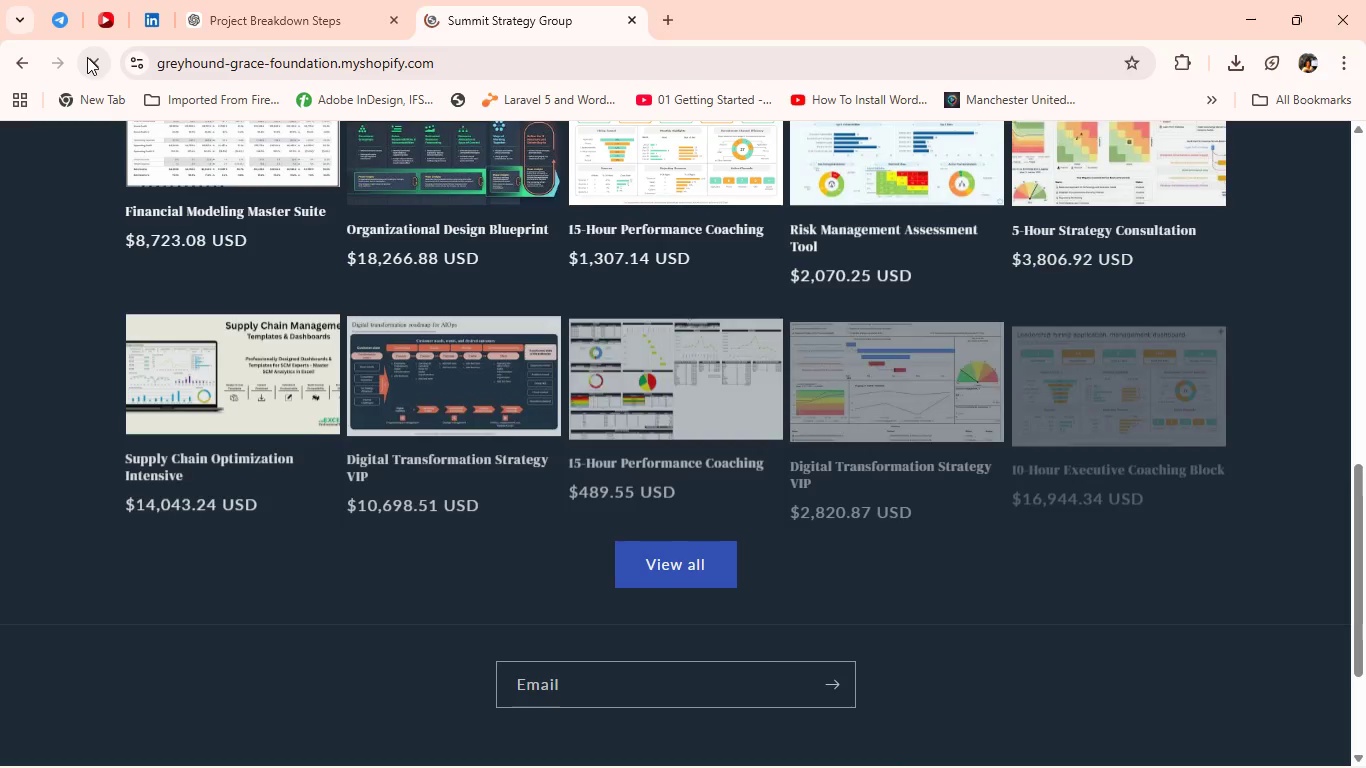 
mouse_move([563, 201])
 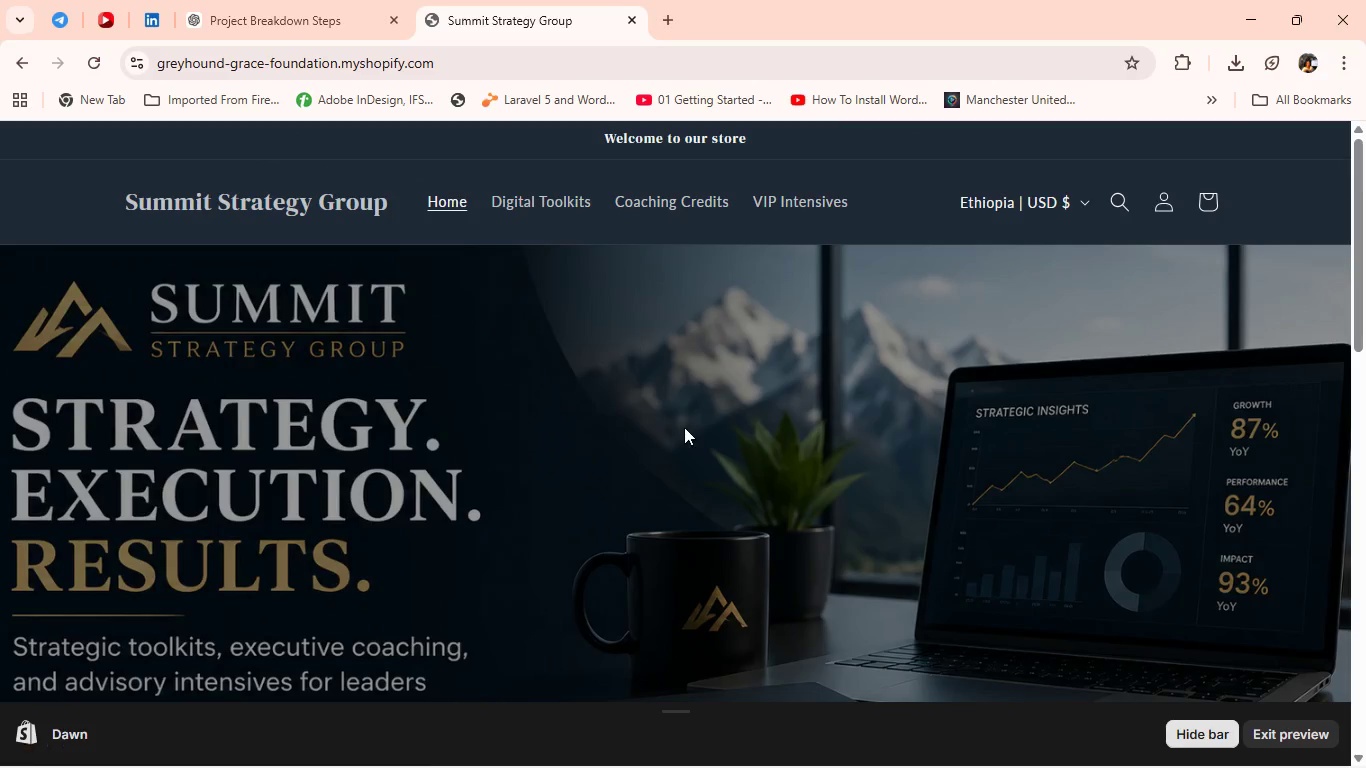 
right_click([684, 427])
 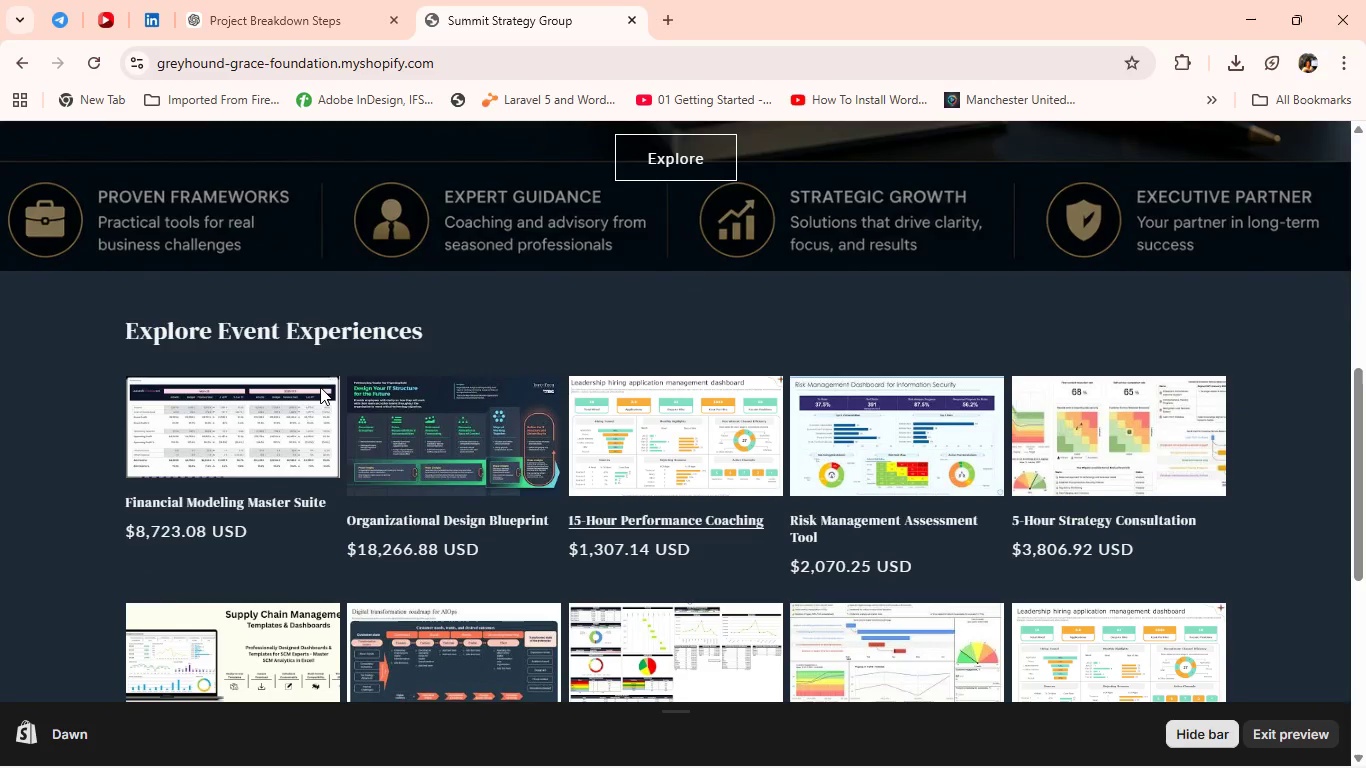 
left_click([320, 387])
 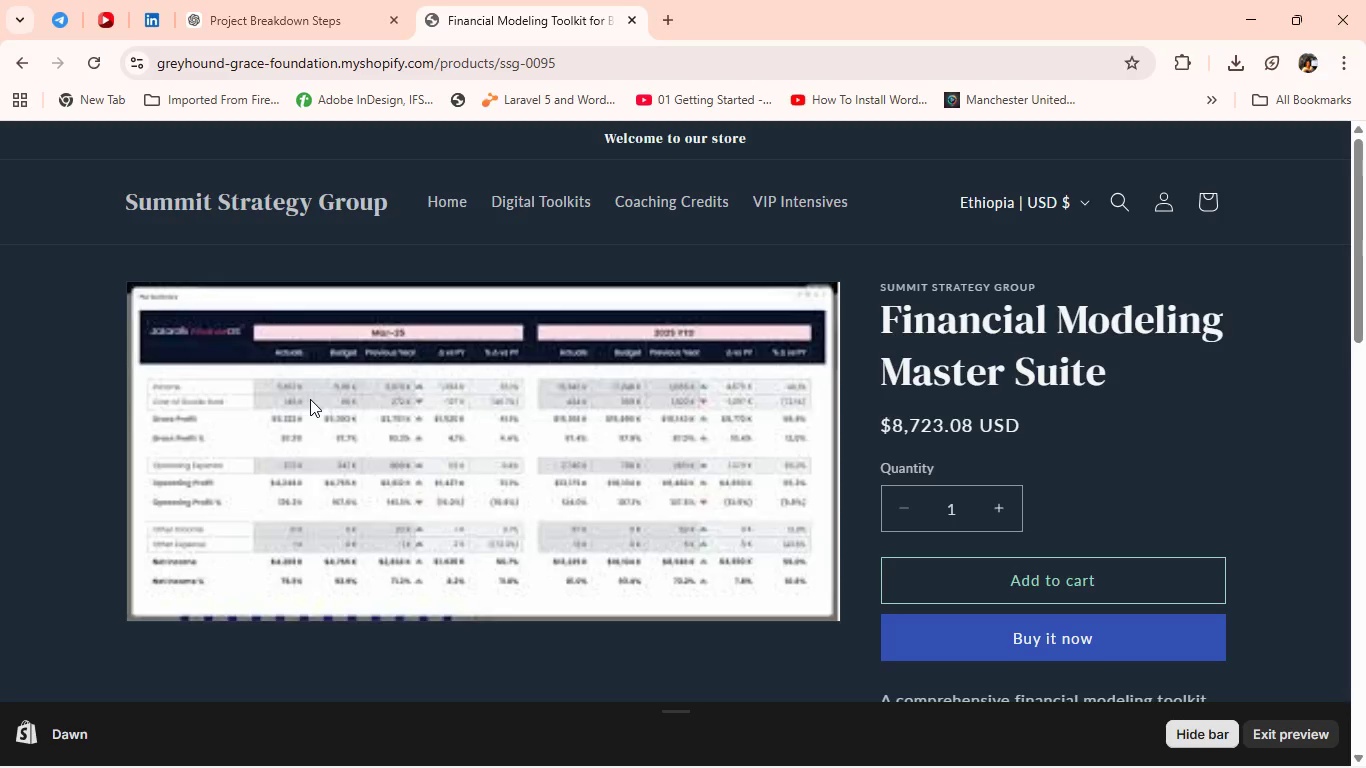 
wait(28.91)
 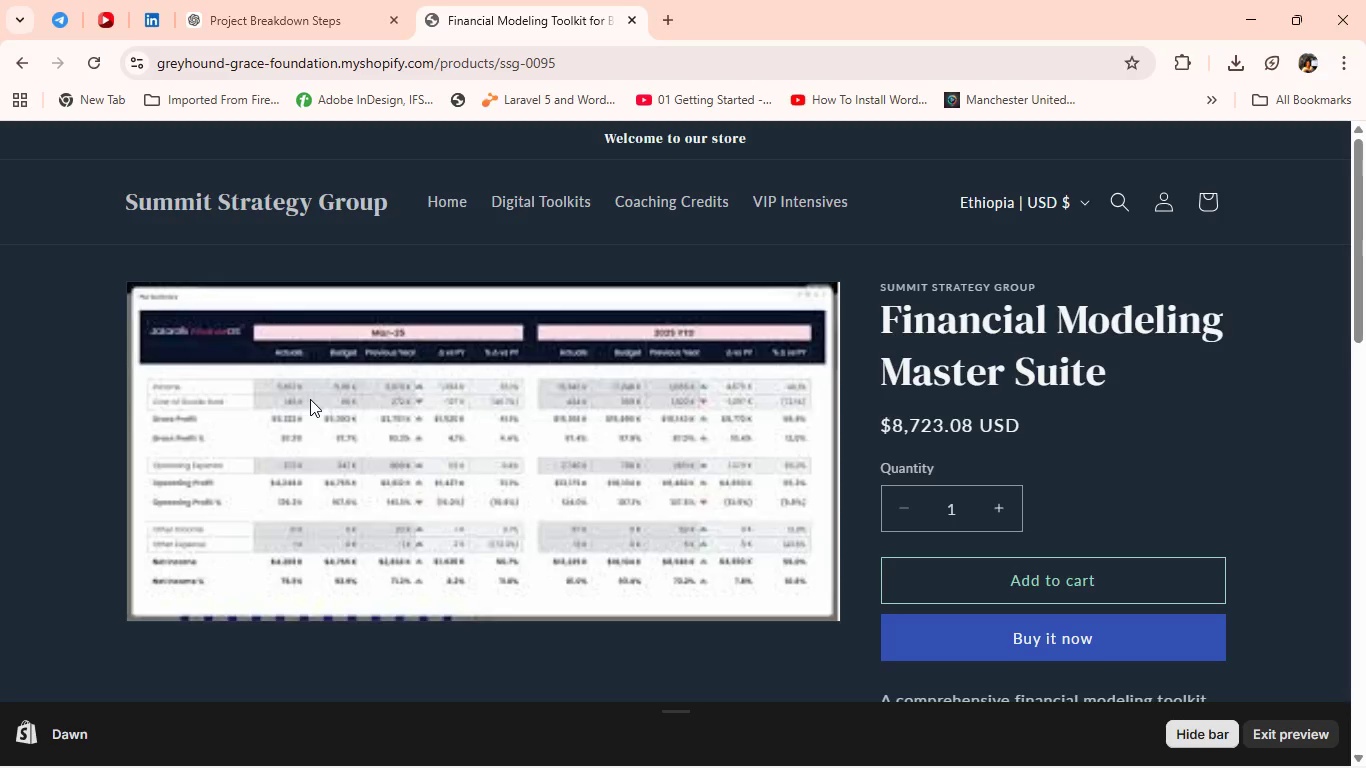 
left_click([1093, 638])
 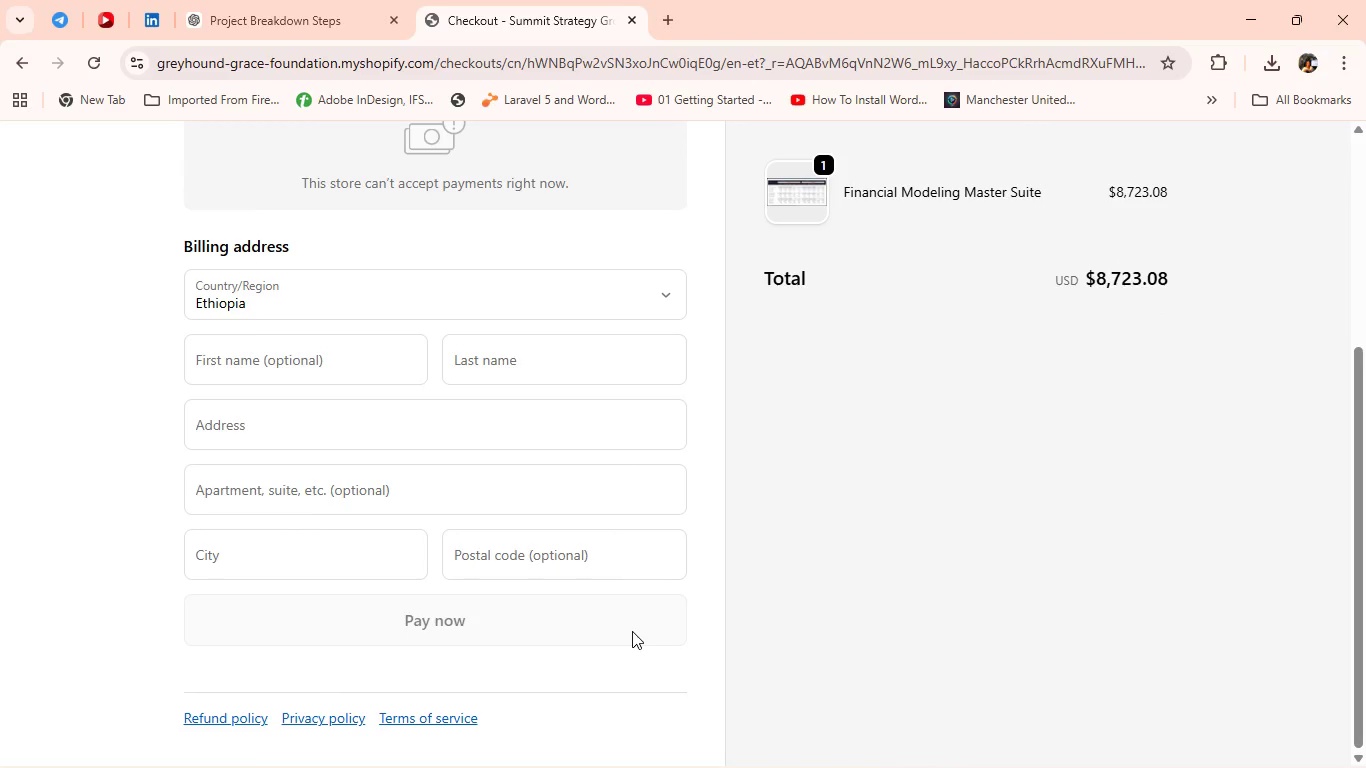 
wait(74.53)
 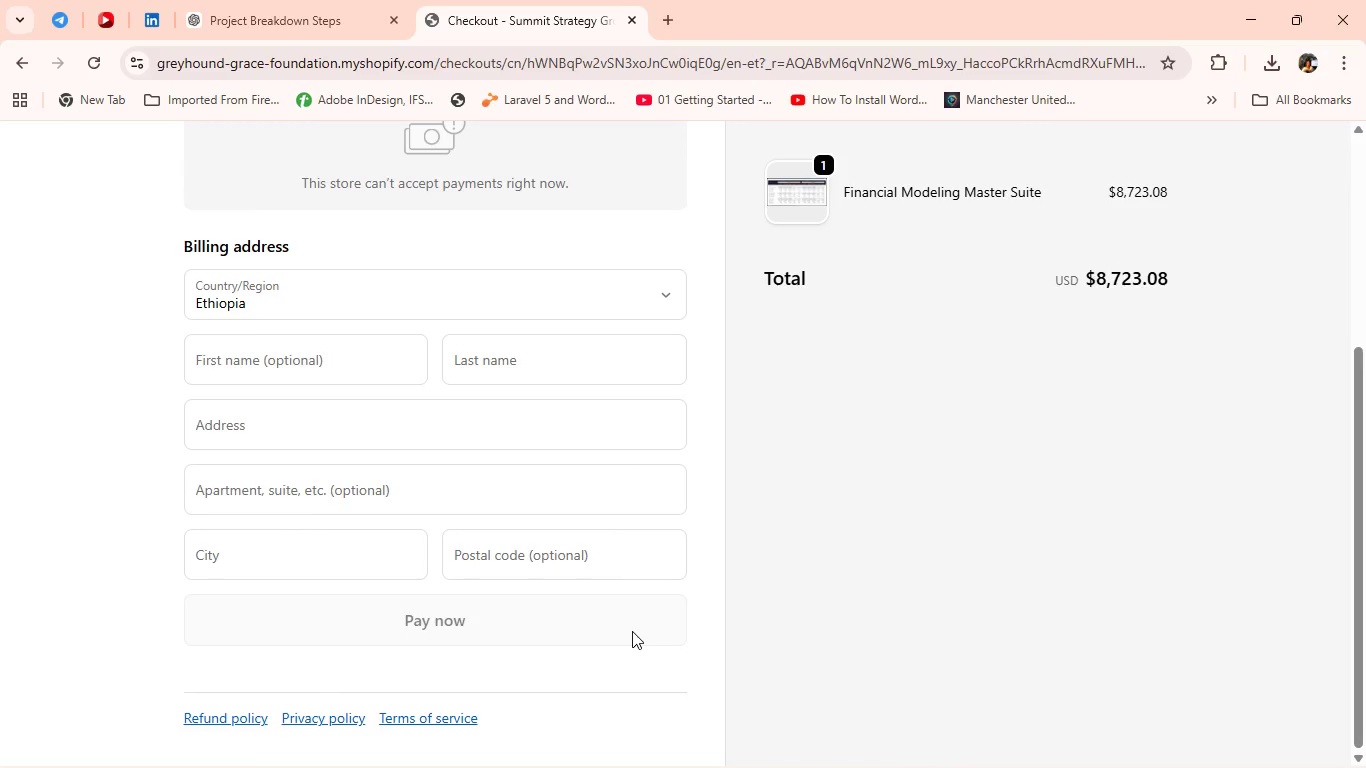 
left_click_drag(start_coordinate=[611, 746], to_coordinate=[586, 429])
 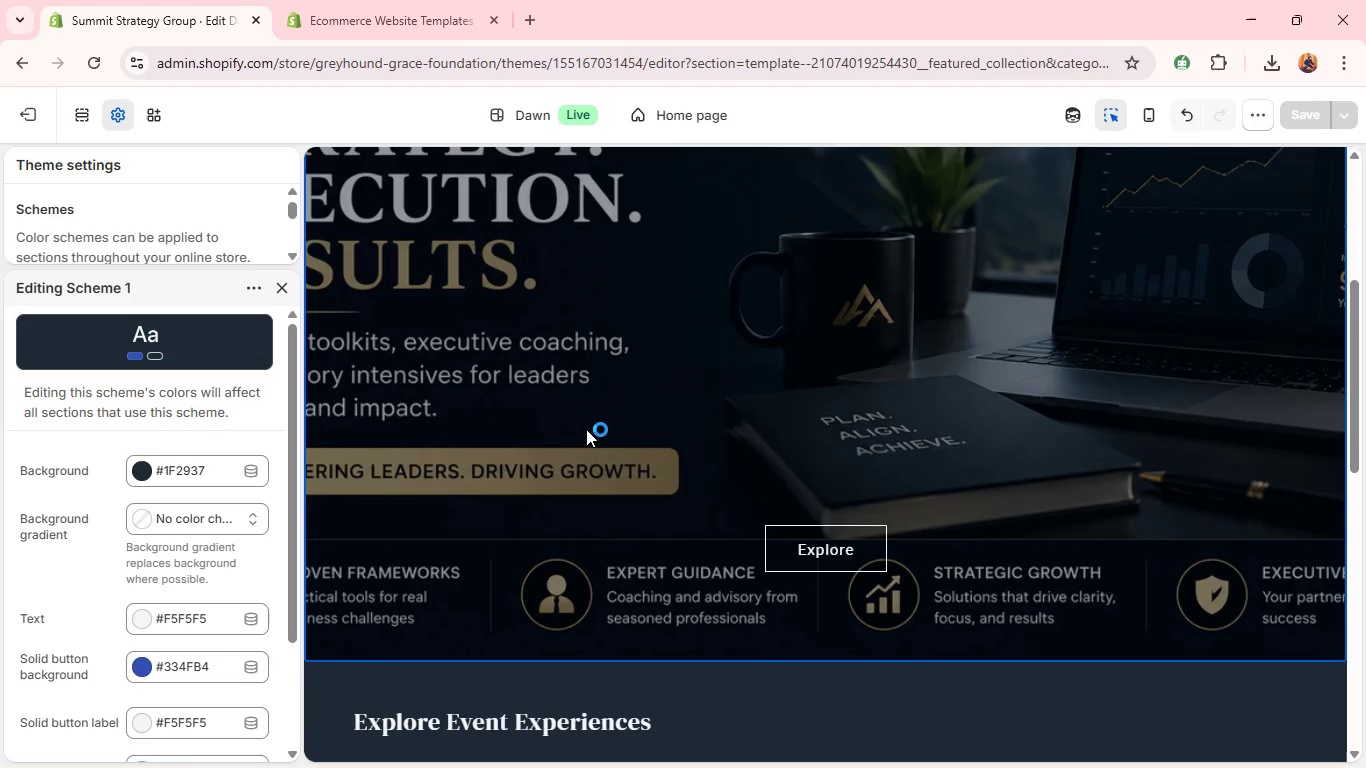 
left_click([586, 429])
 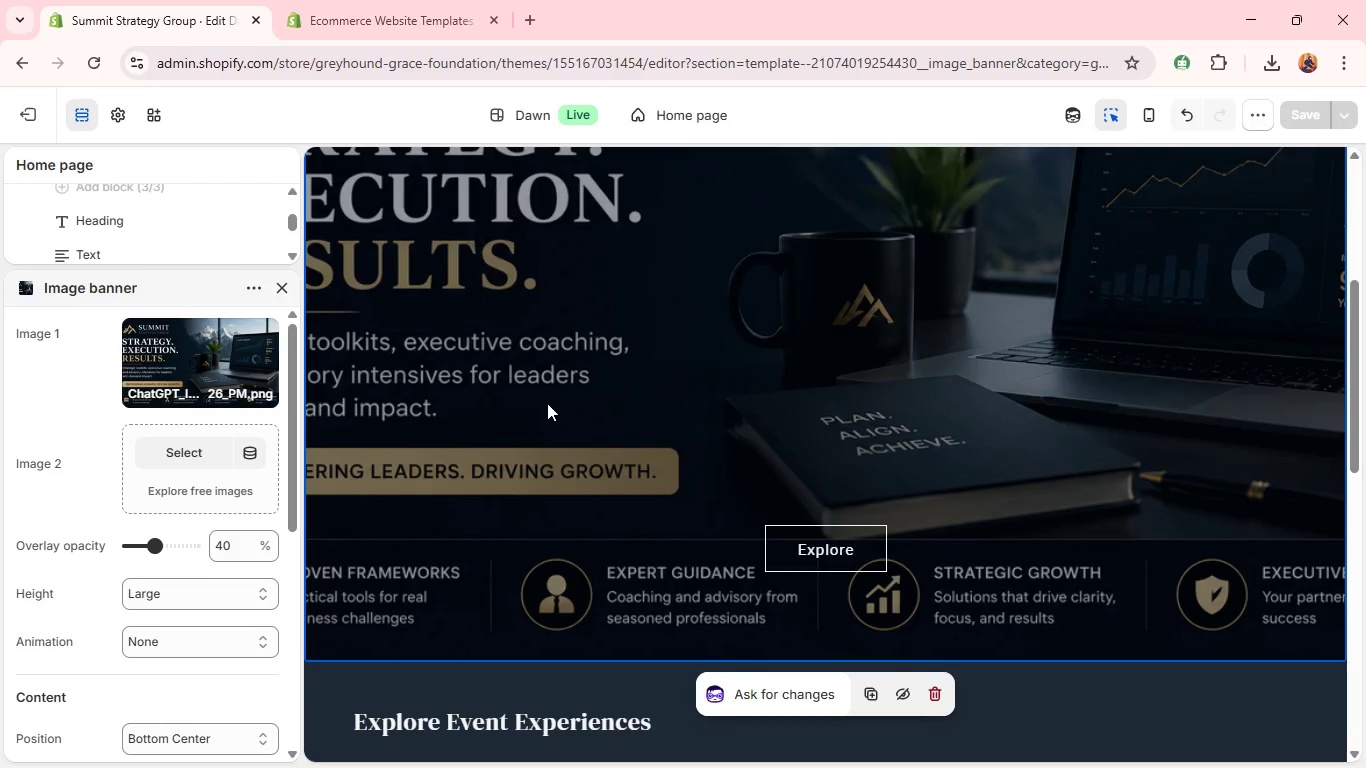 
wait(5.75)
 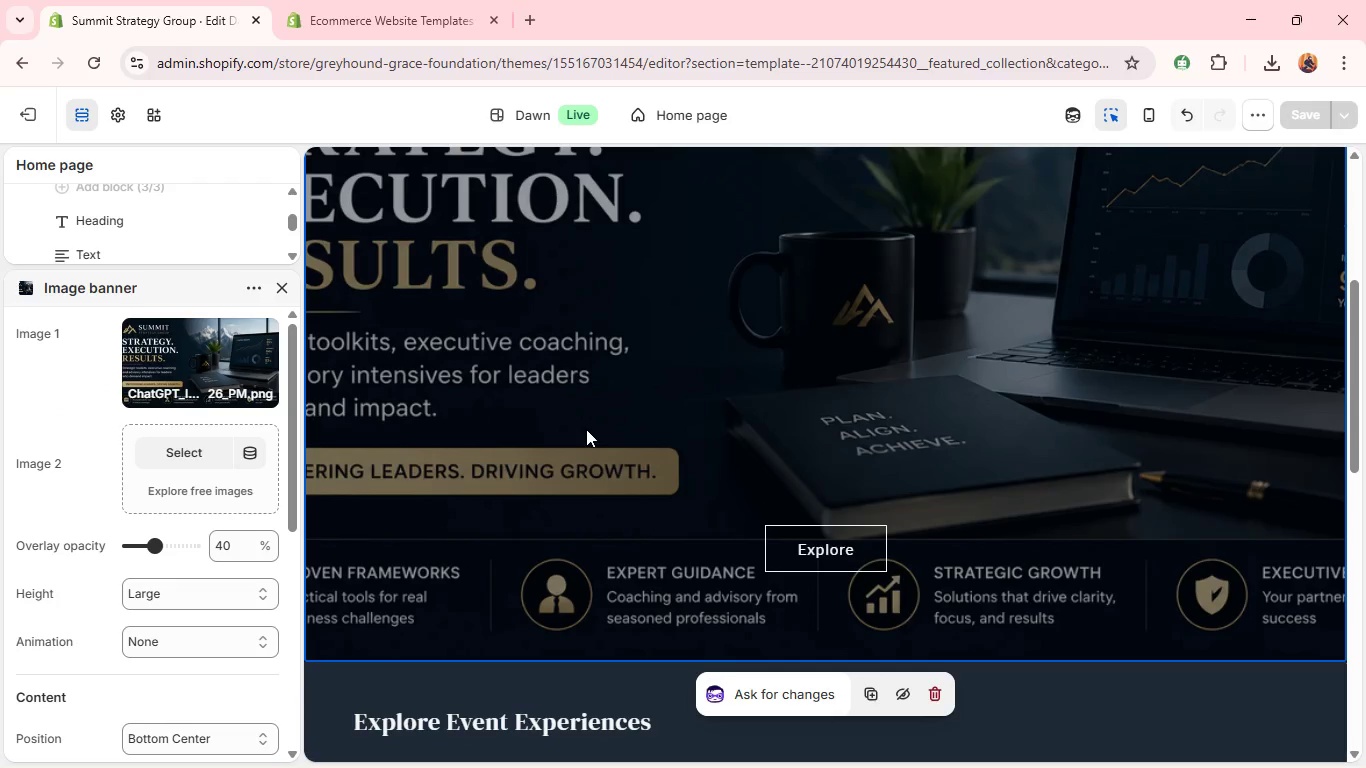 
left_click([147, 220])
 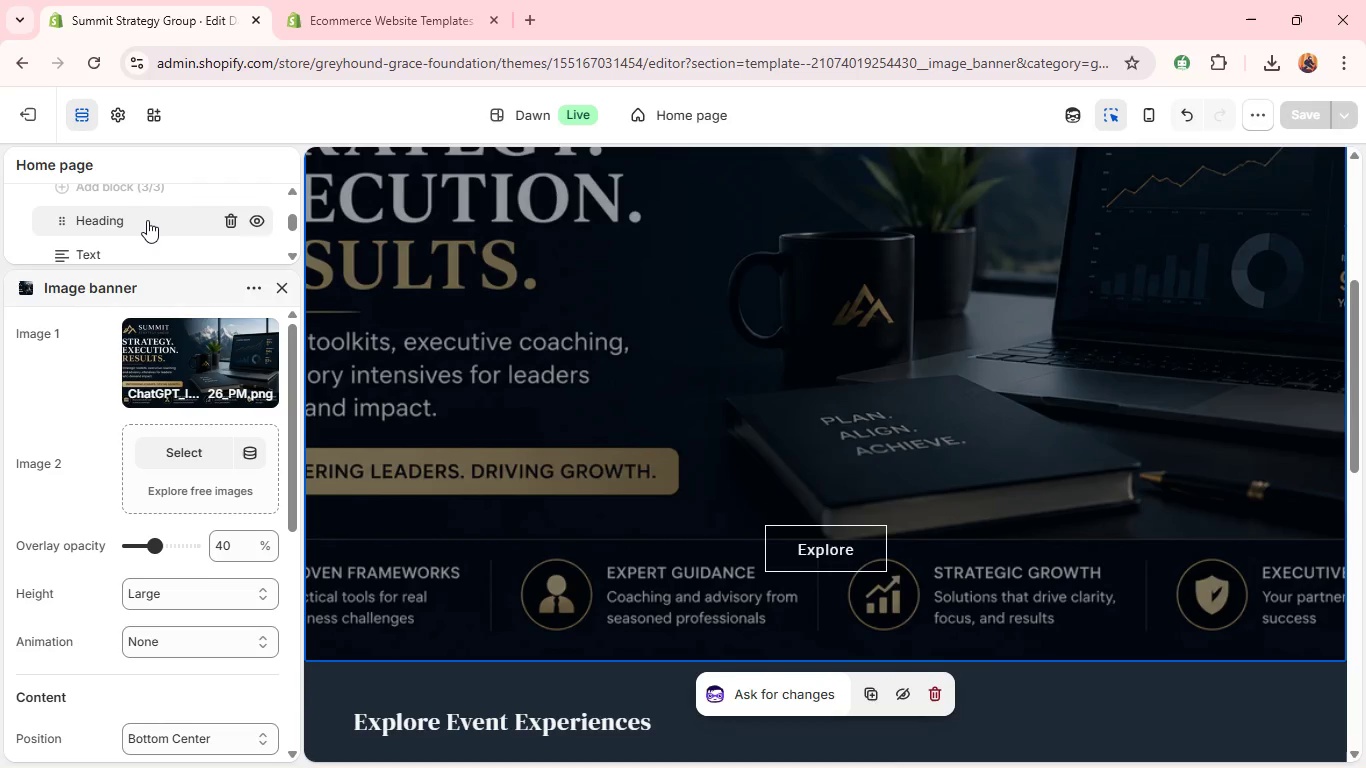 
left_click([119, 244])
 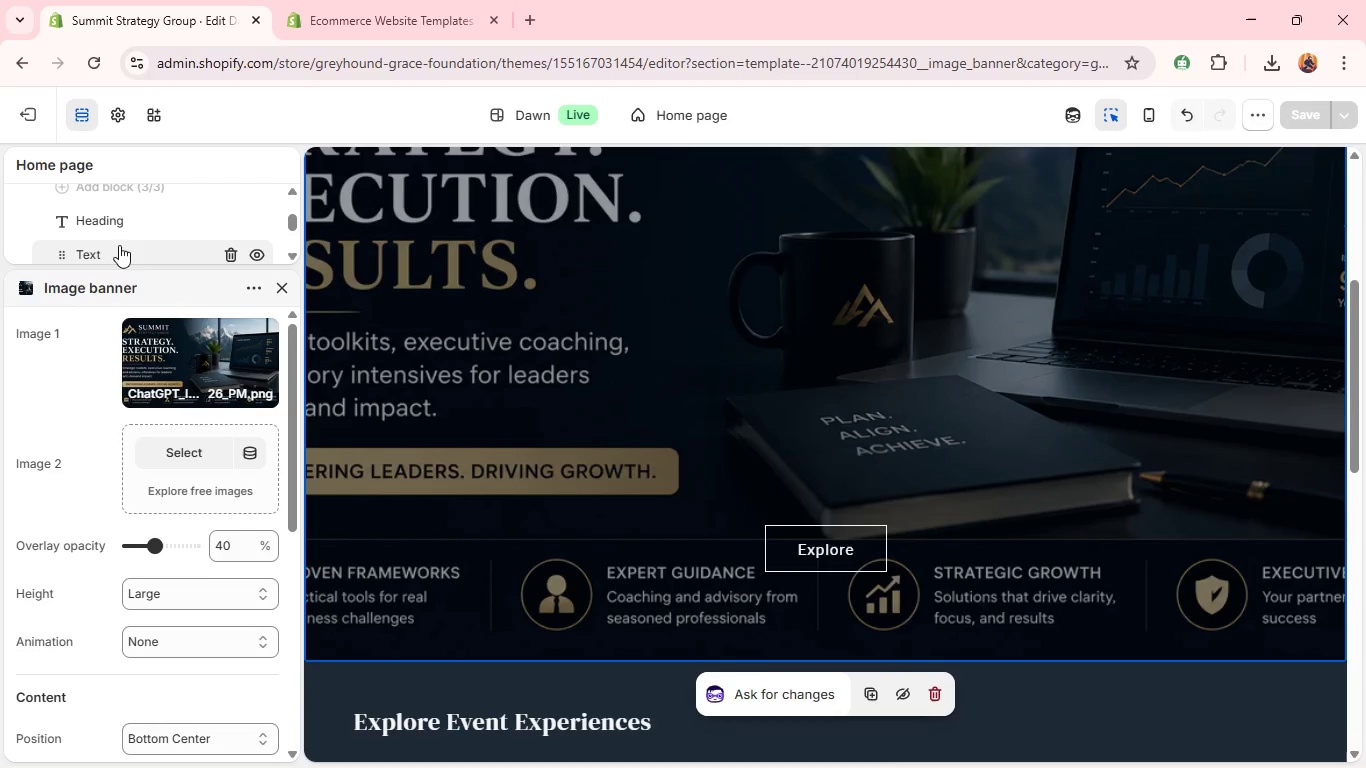 
left_click([114, 257])
 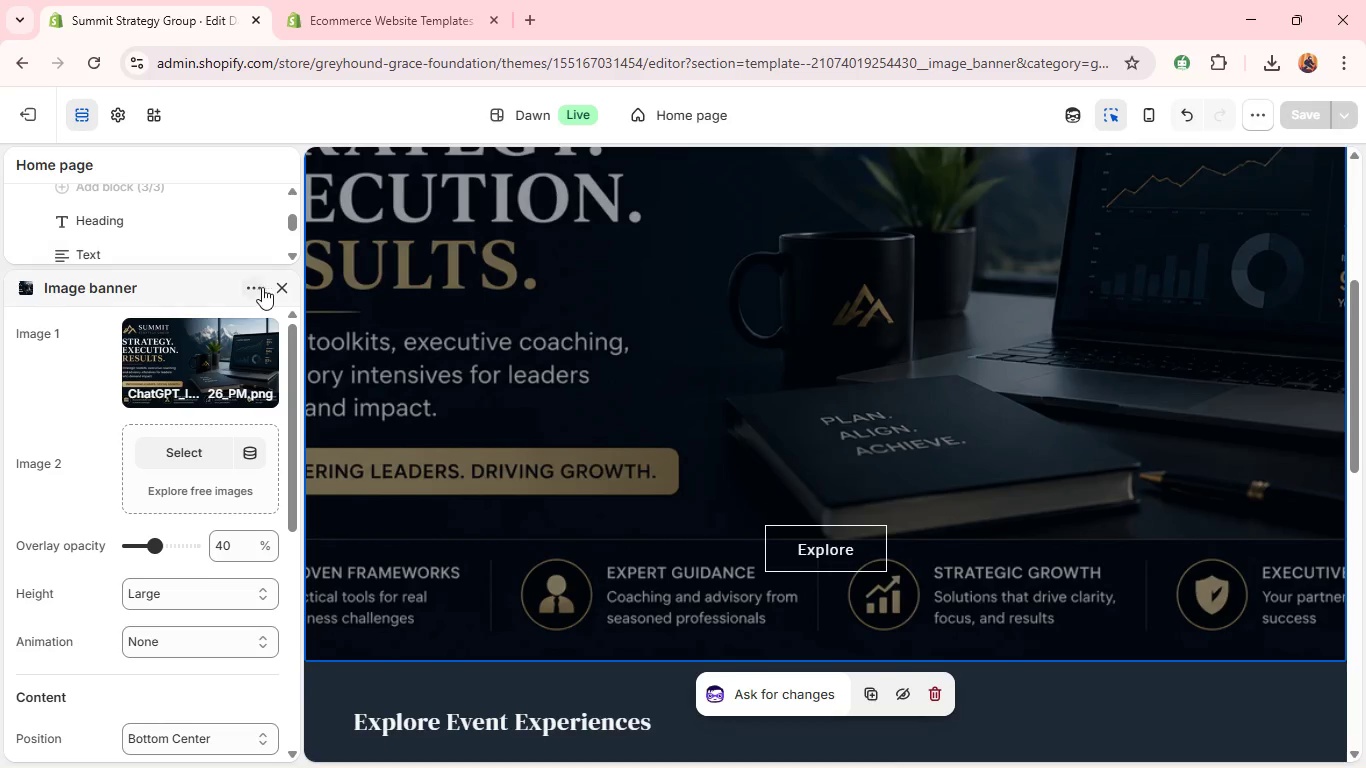 
left_click([283, 287])
 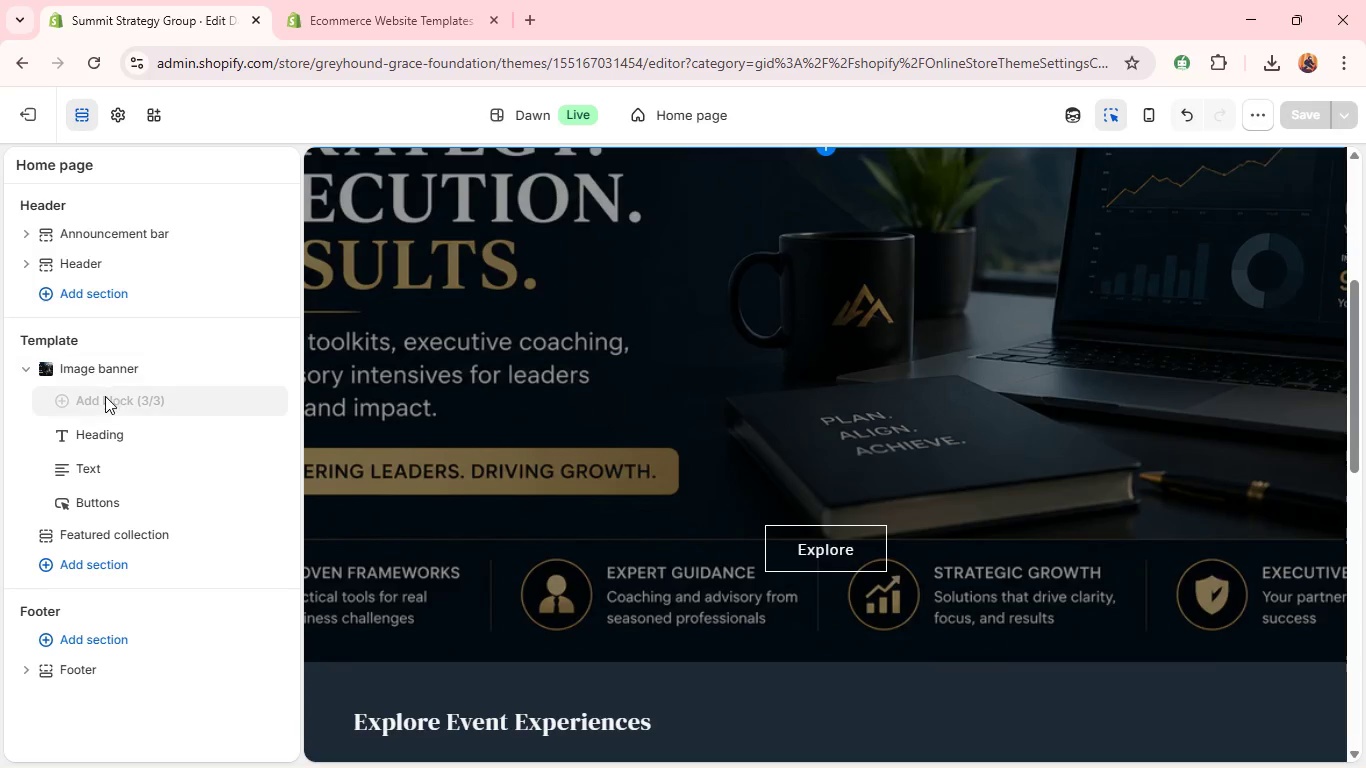 
left_click([104, 430])
 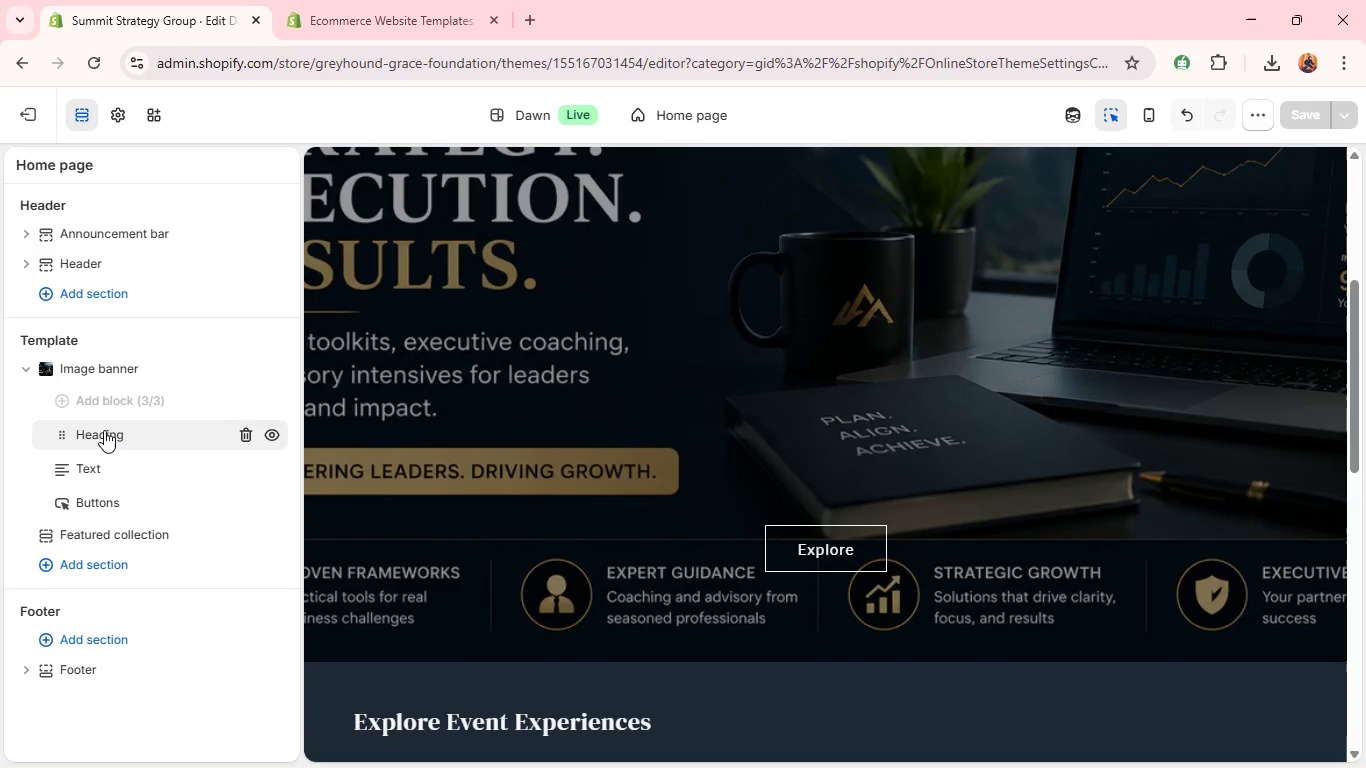 
mouse_move([116, 454])
 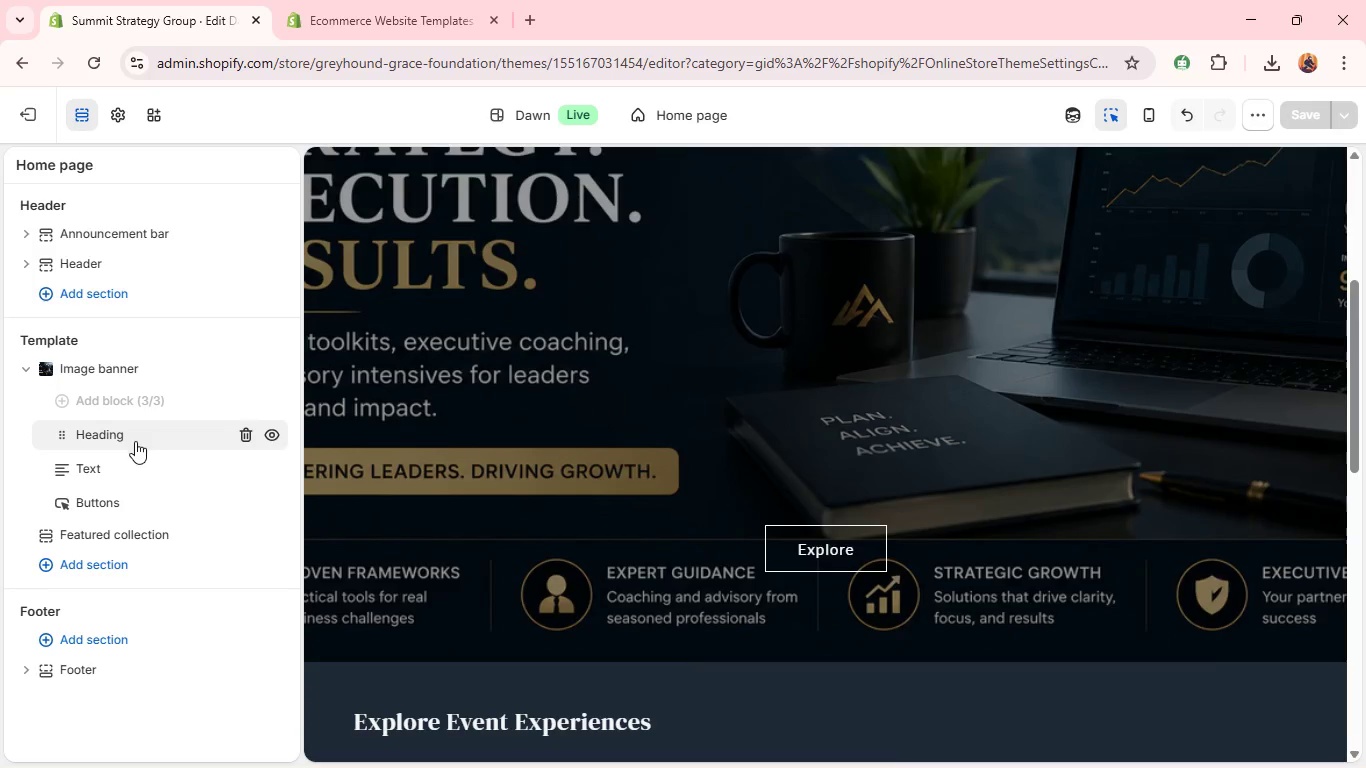 
left_click([105, 467])
 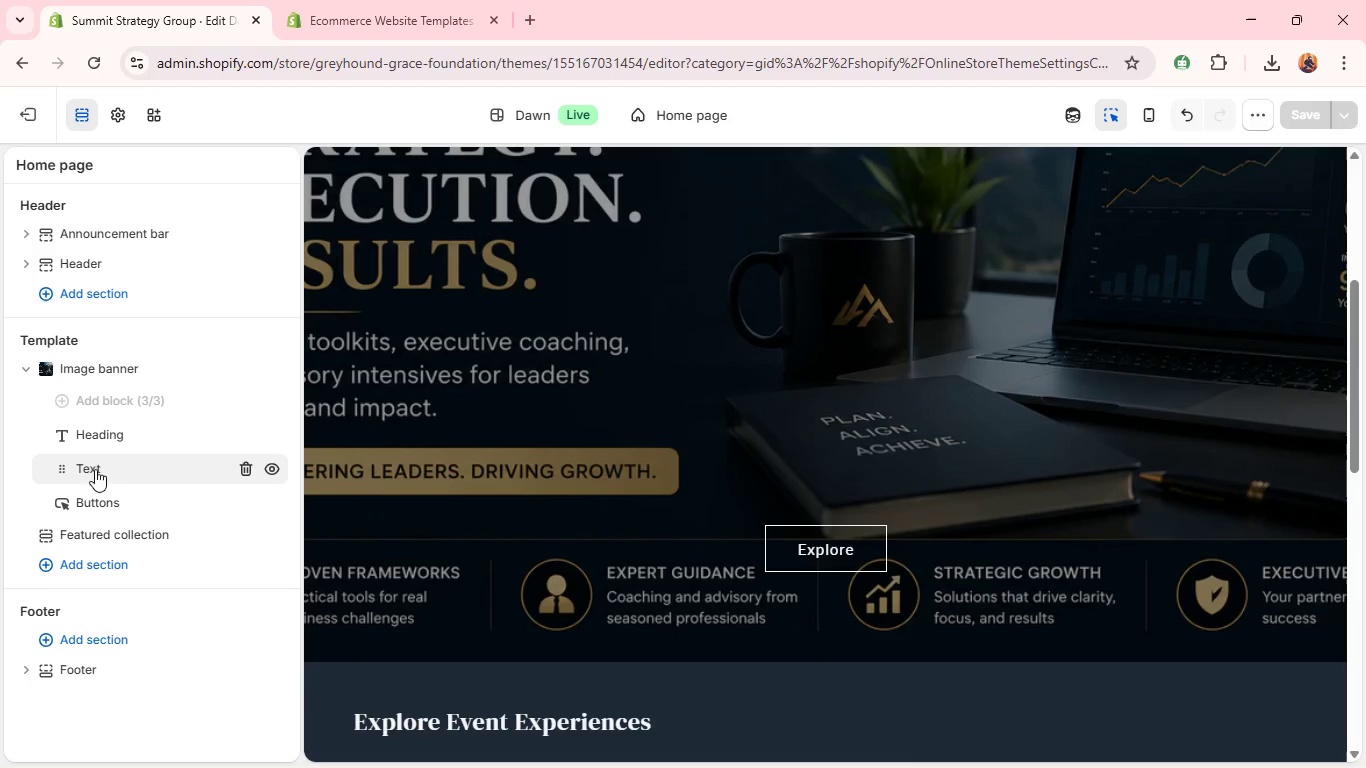 
double_click([171, 465])
 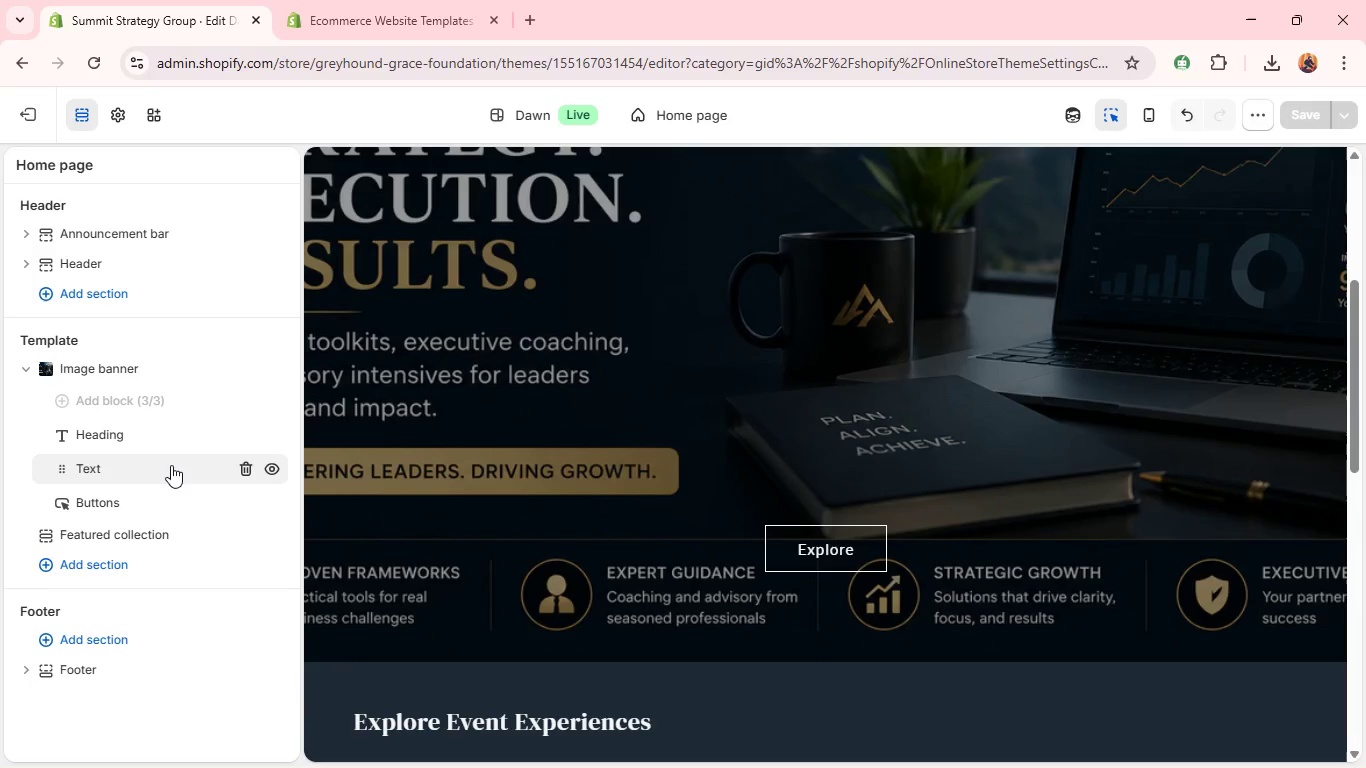 
left_click([171, 465])
 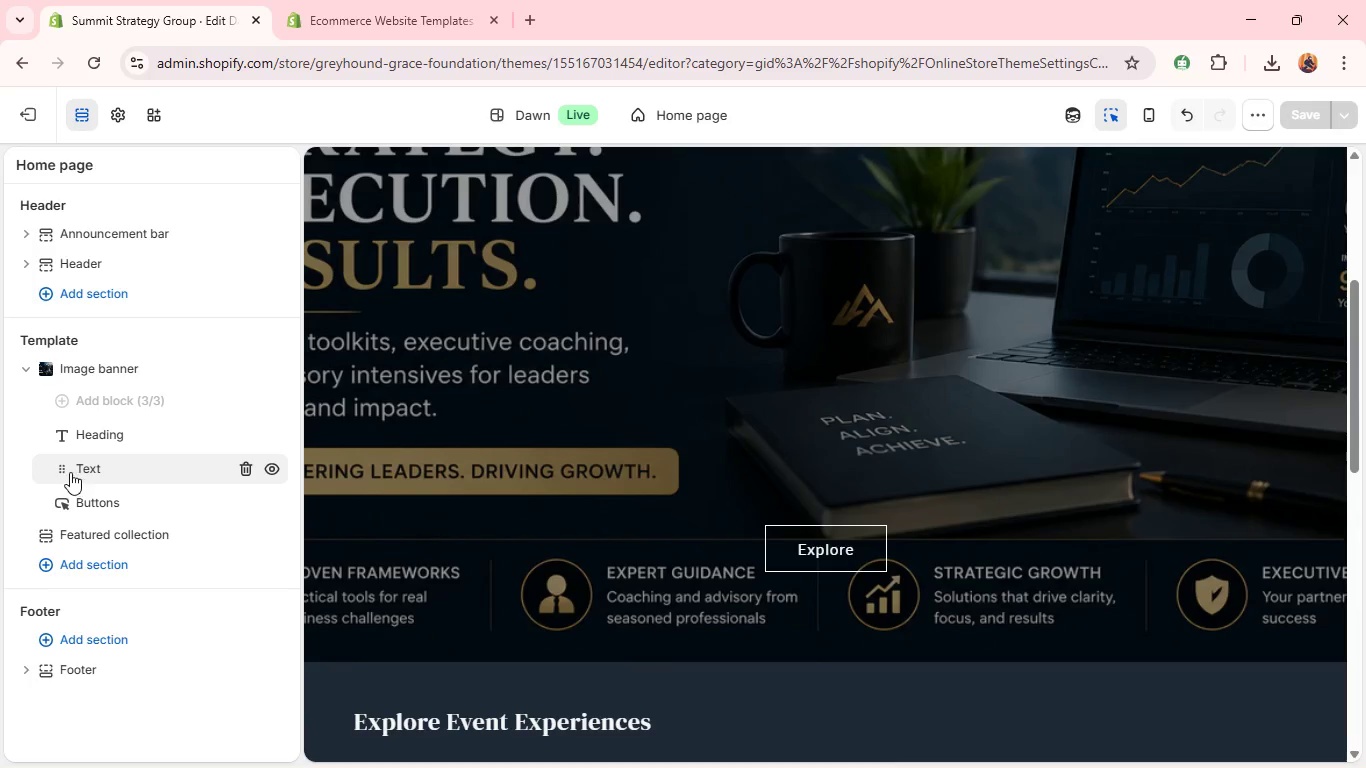 
left_click([70, 471])
 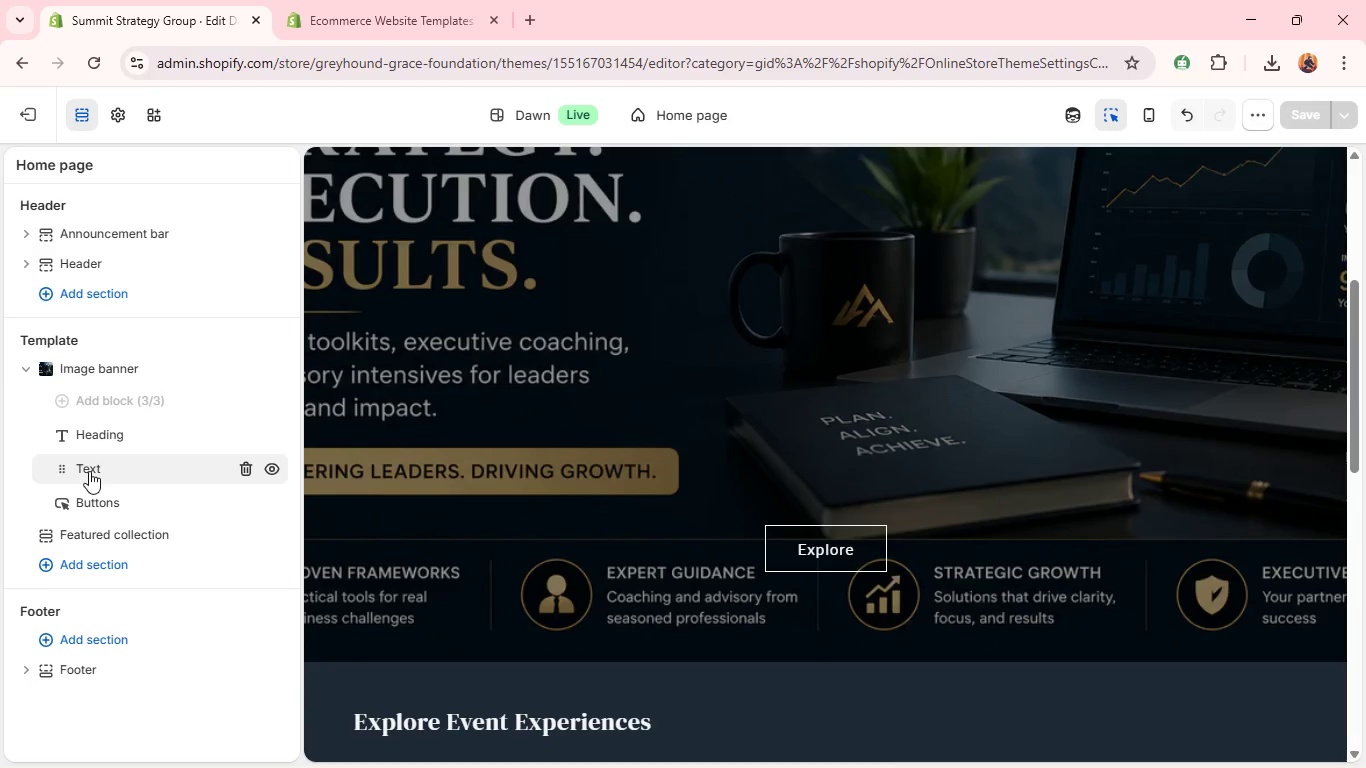 
double_click([89, 471])
 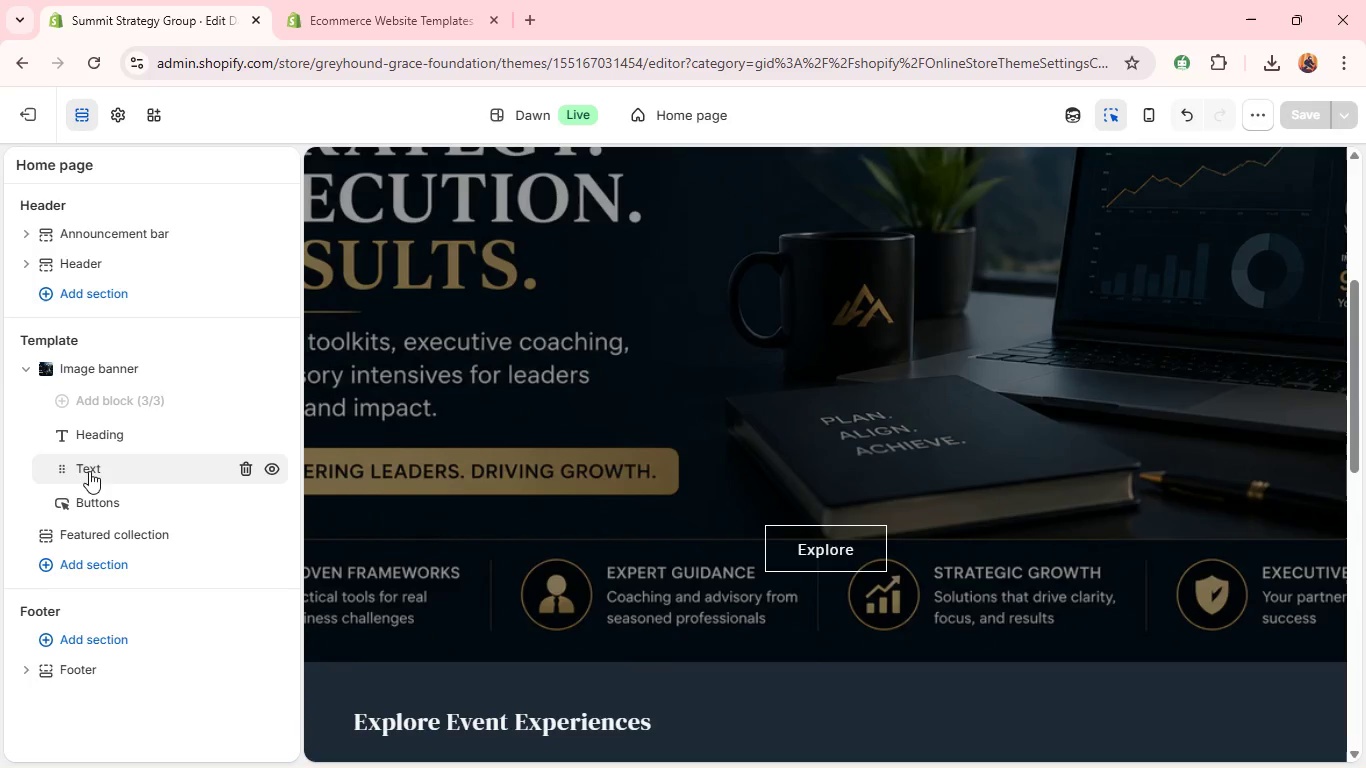 
wait(13.86)
 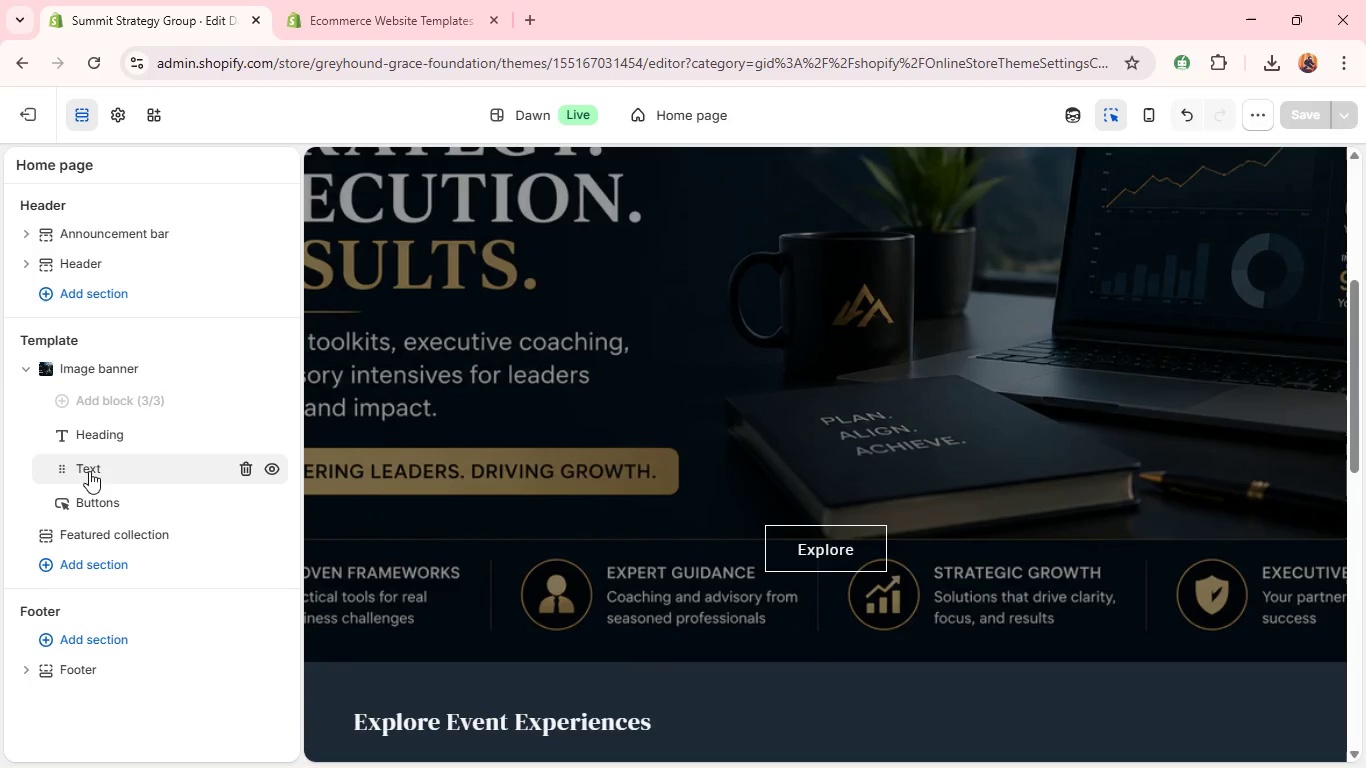 
double_click([128, 466])
 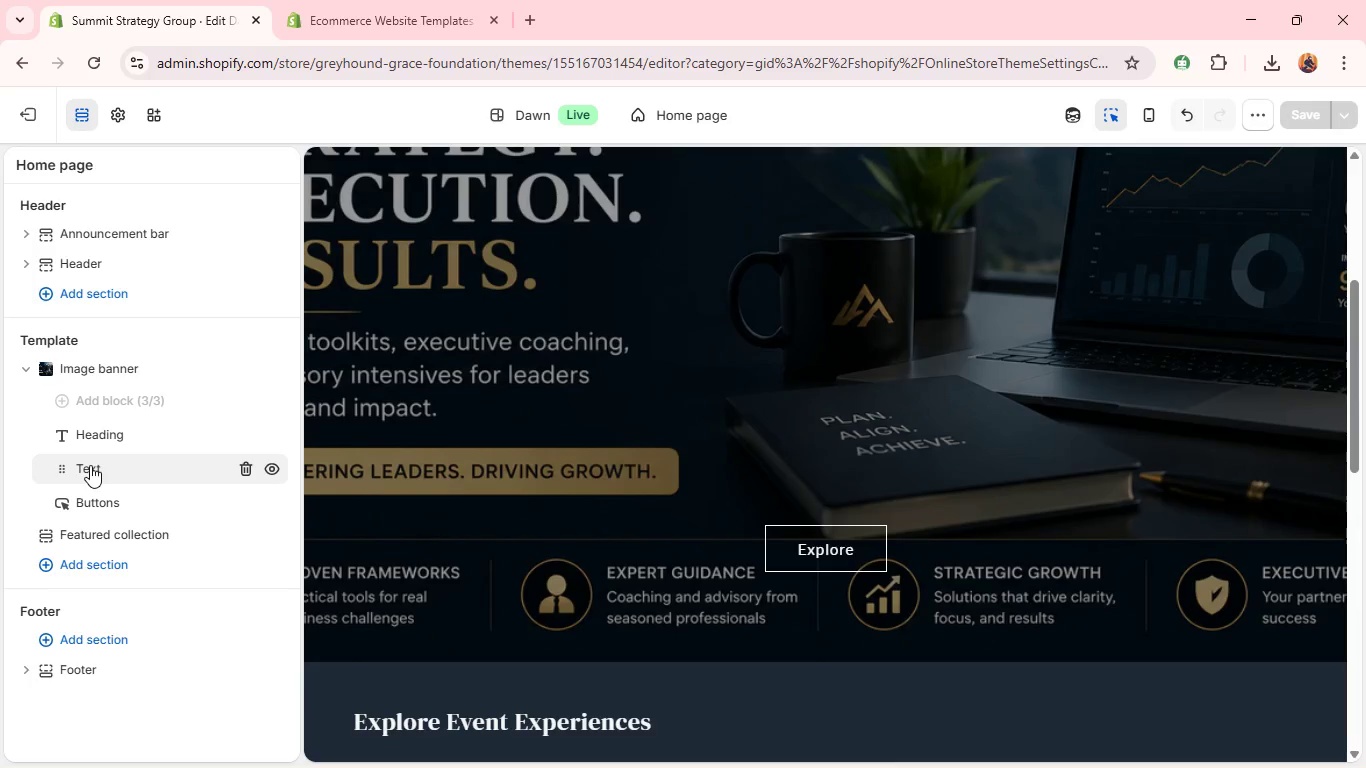 
double_click([90, 465])
 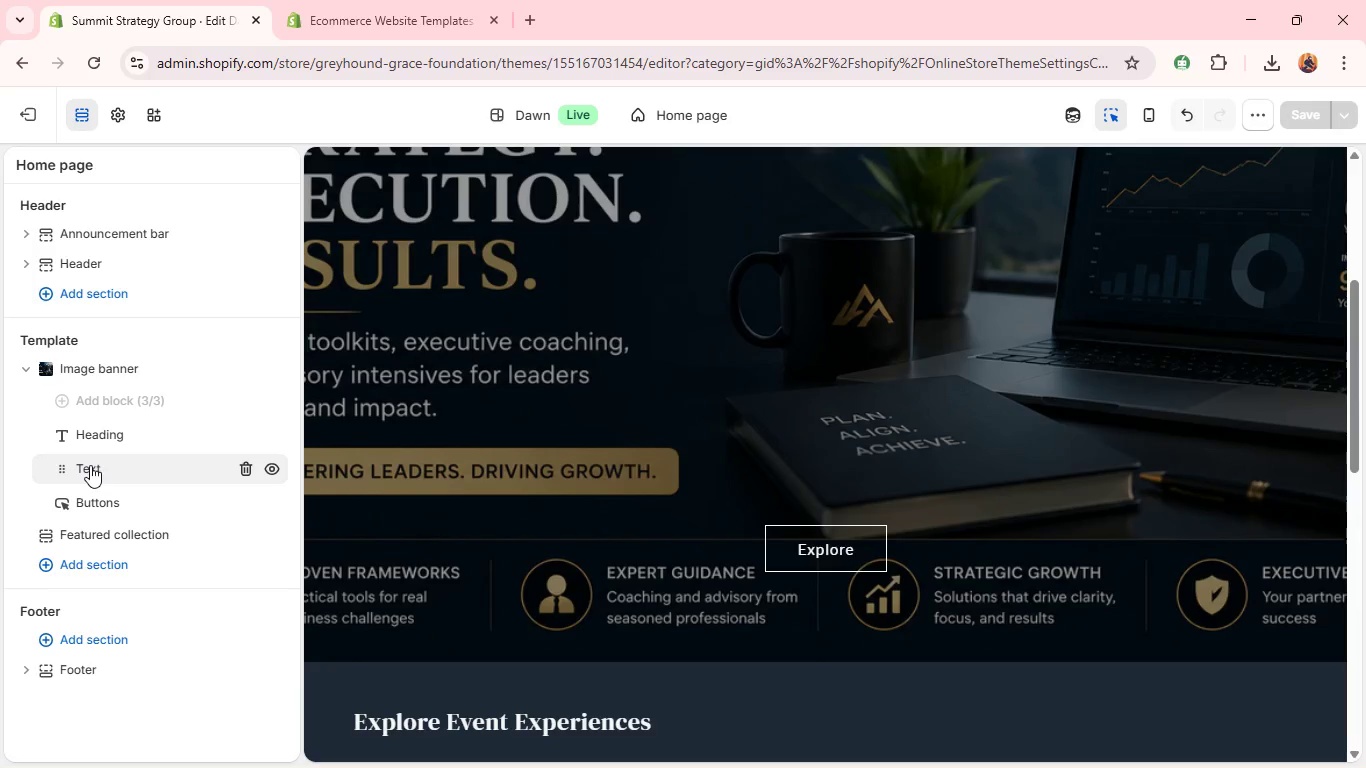 
double_click([90, 465])
 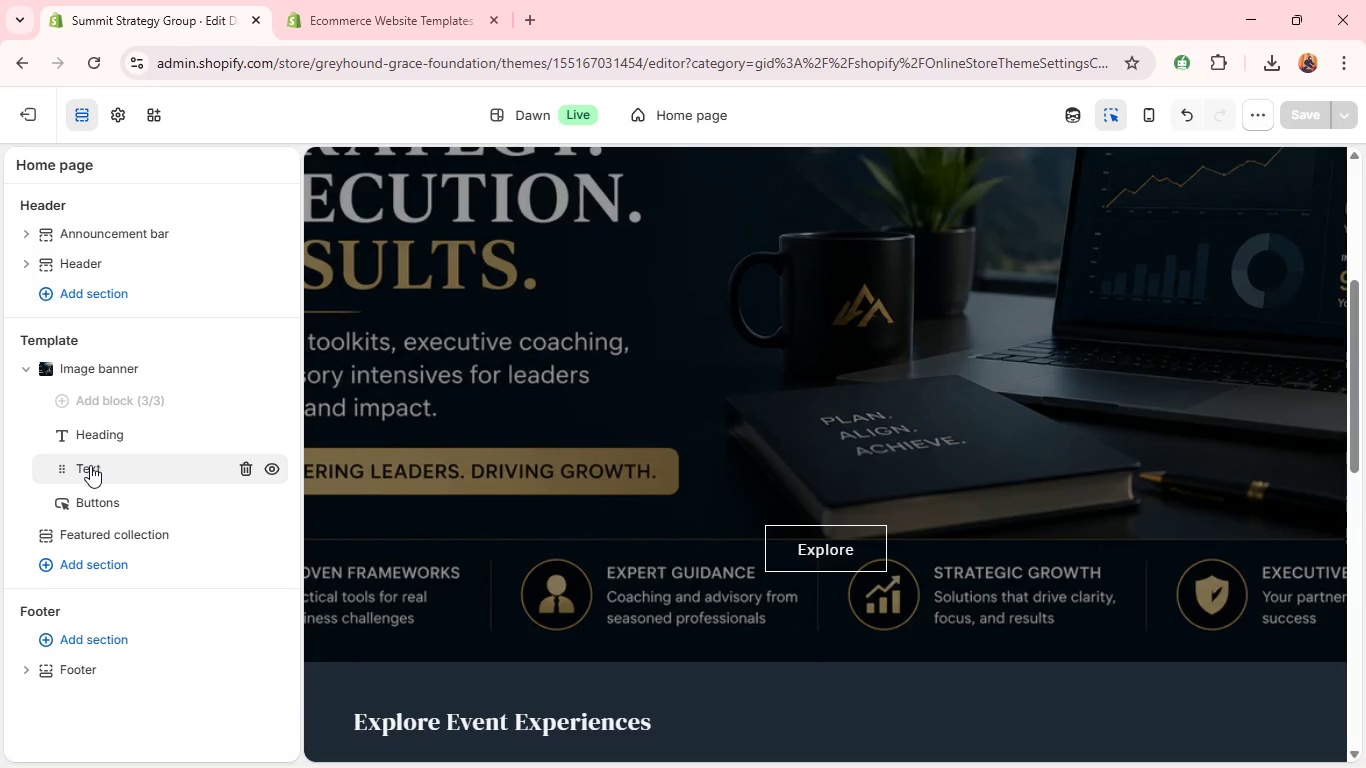 
triple_click([90, 465])
 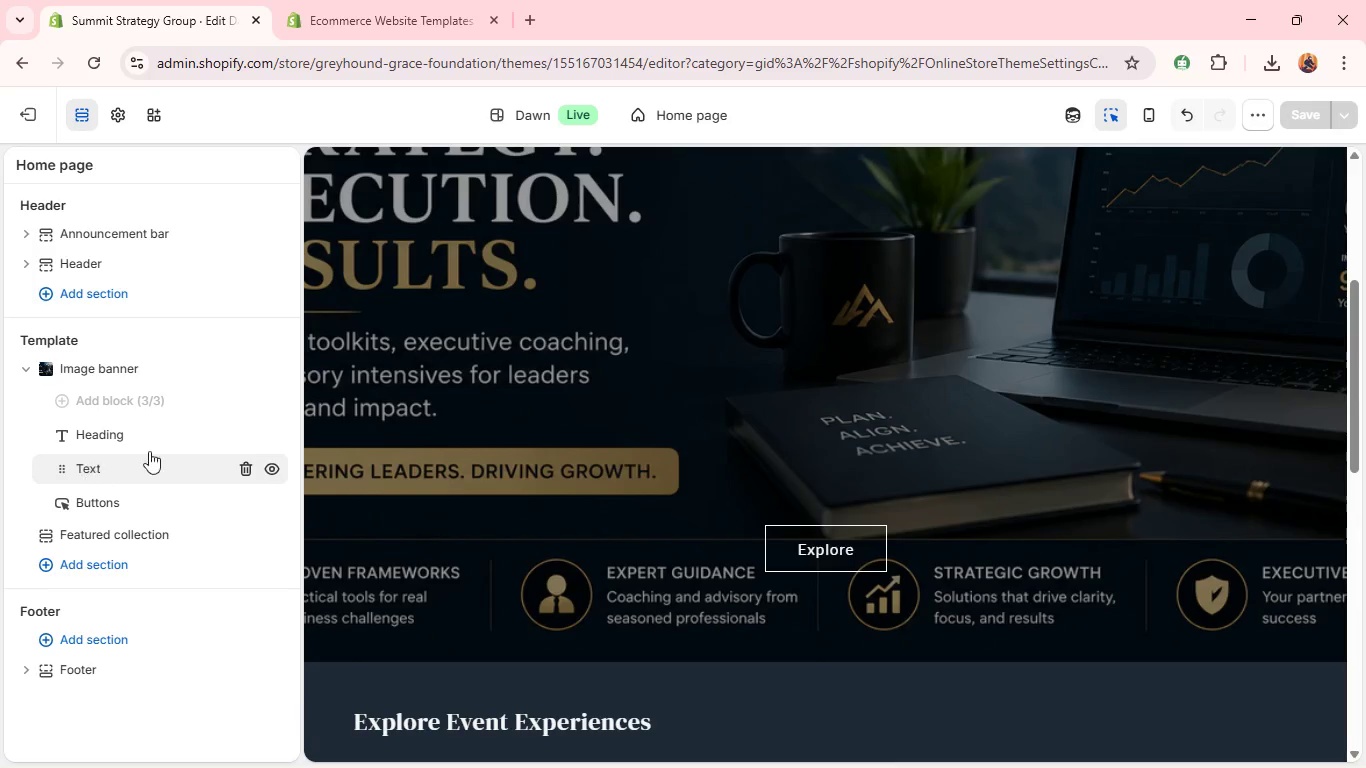 
mouse_move([575, 423])
 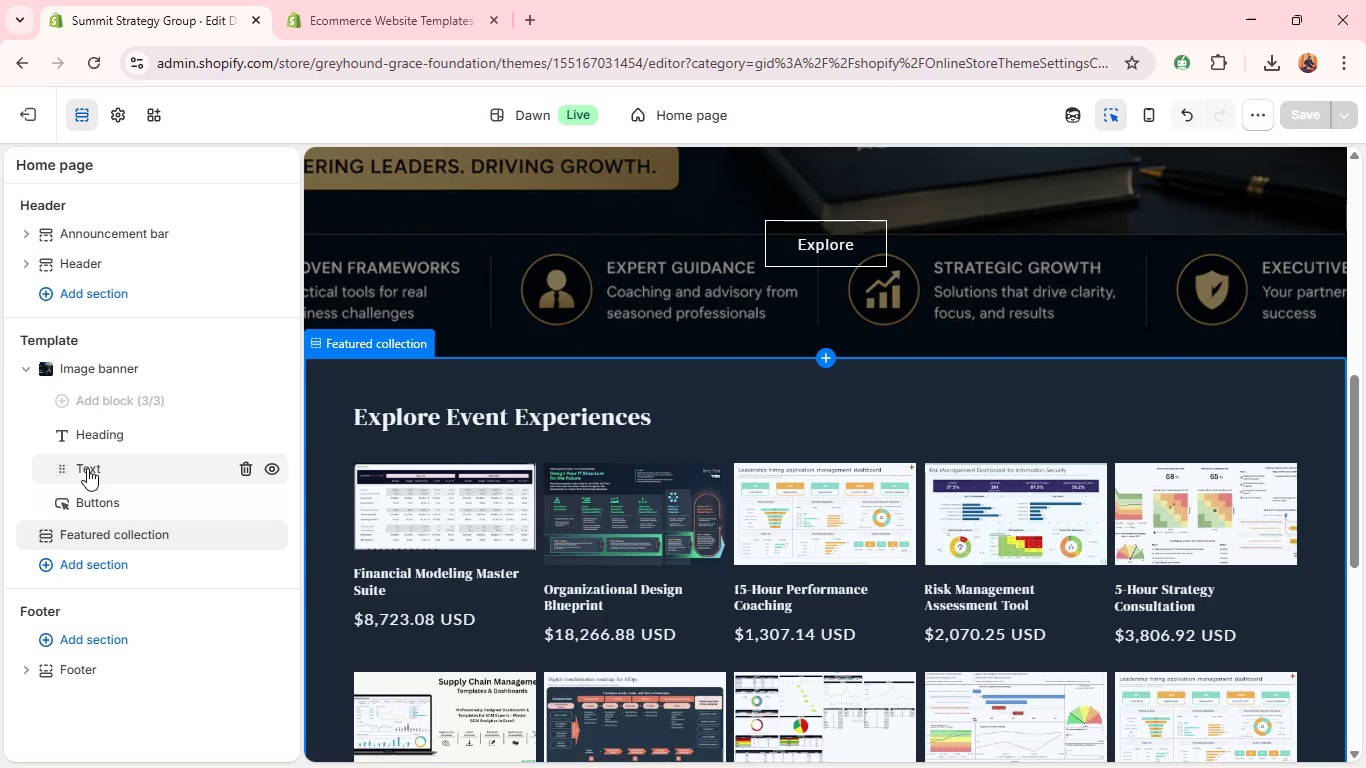 
left_click([80, 463])
 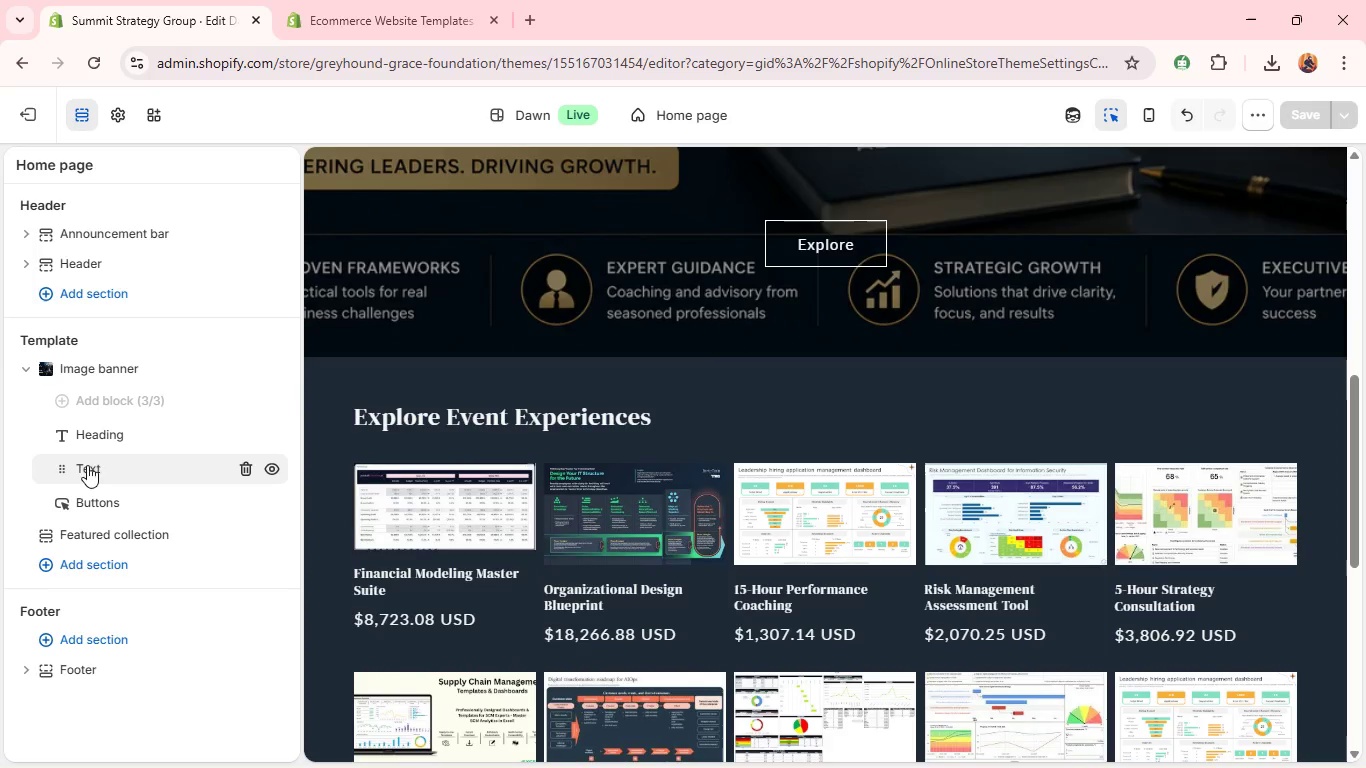 
left_click([99, 469])
 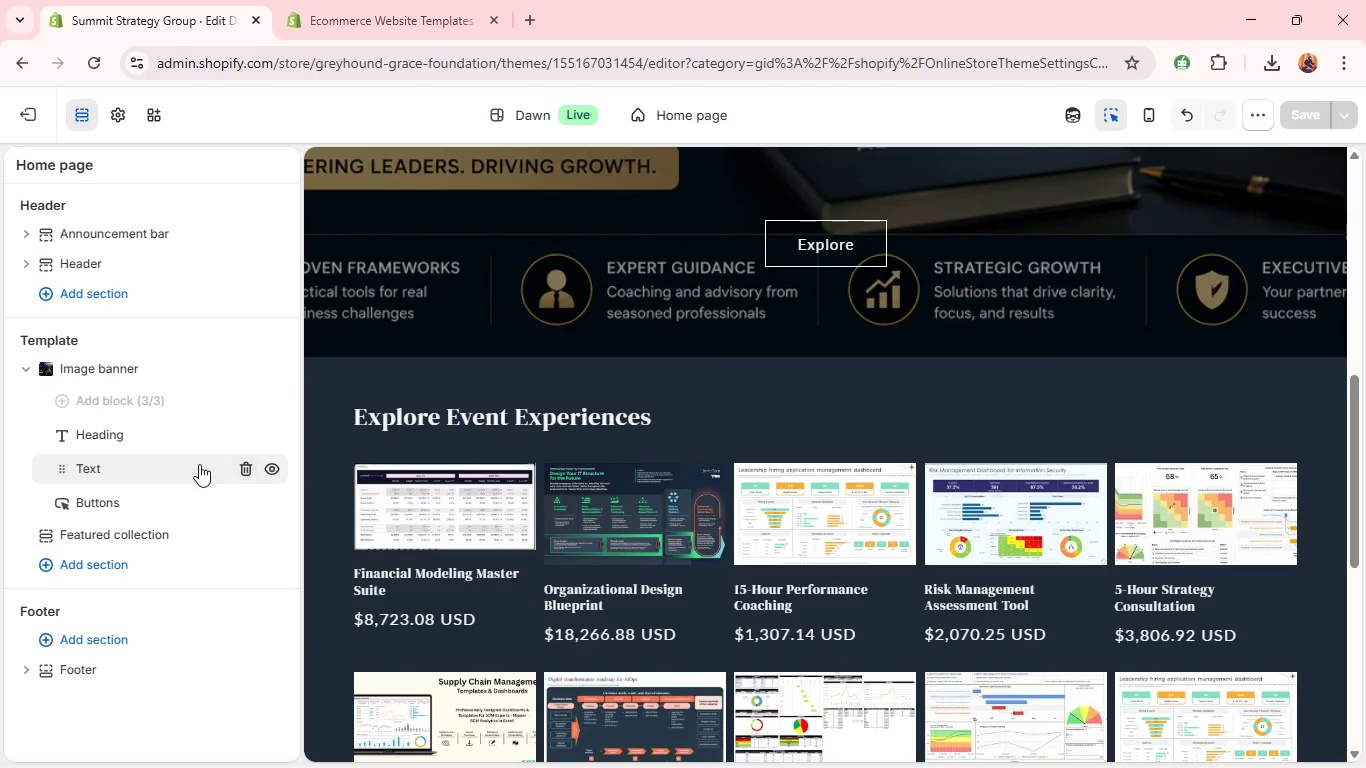 
double_click([187, 464])
 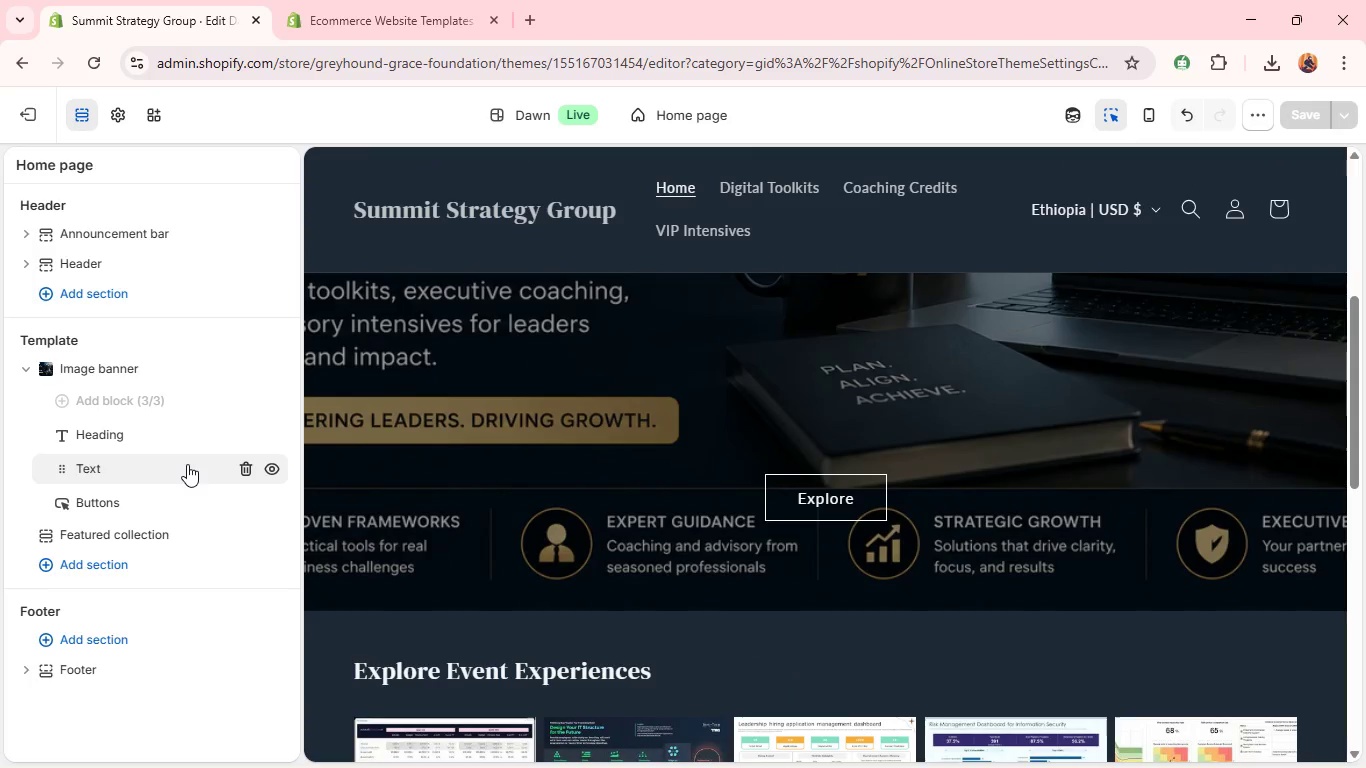 
double_click([187, 464])
 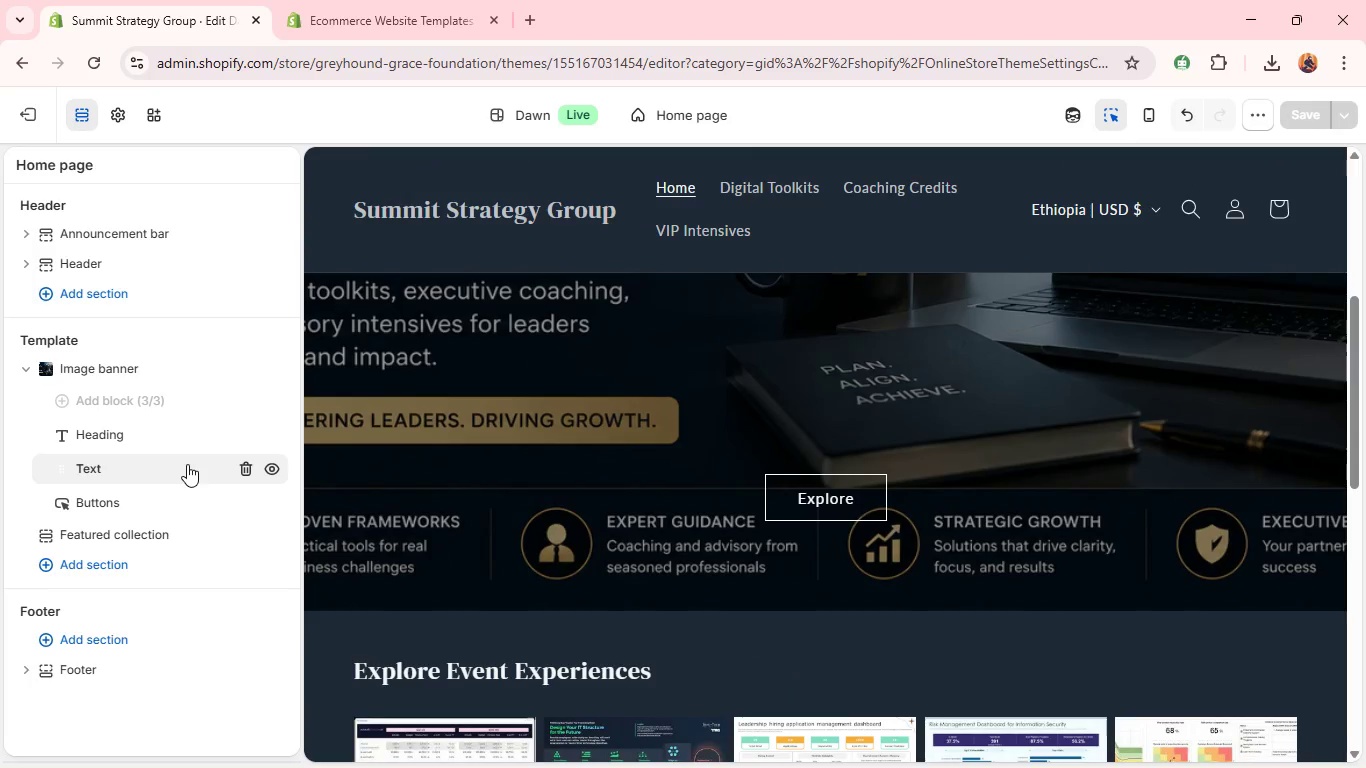 
triple_click([187, 464])
 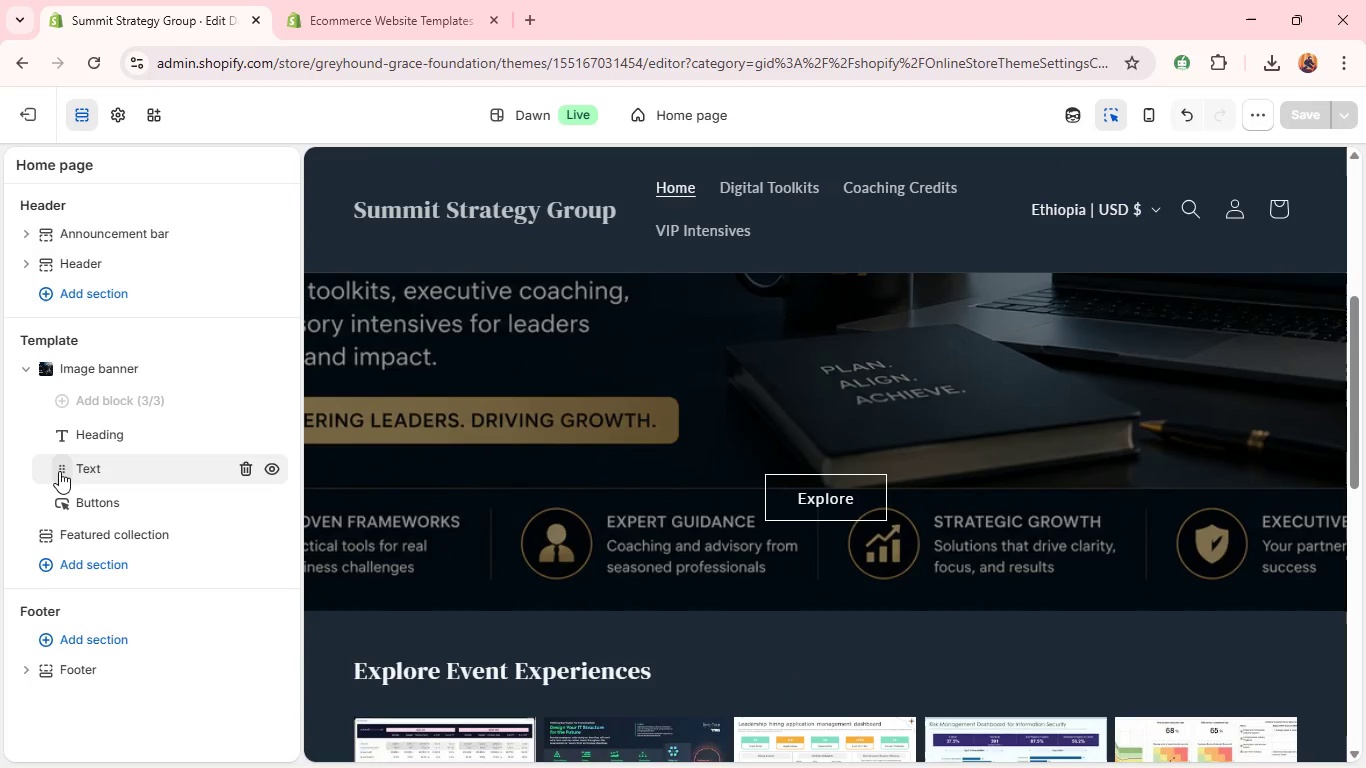 
left_click([59, 471])
 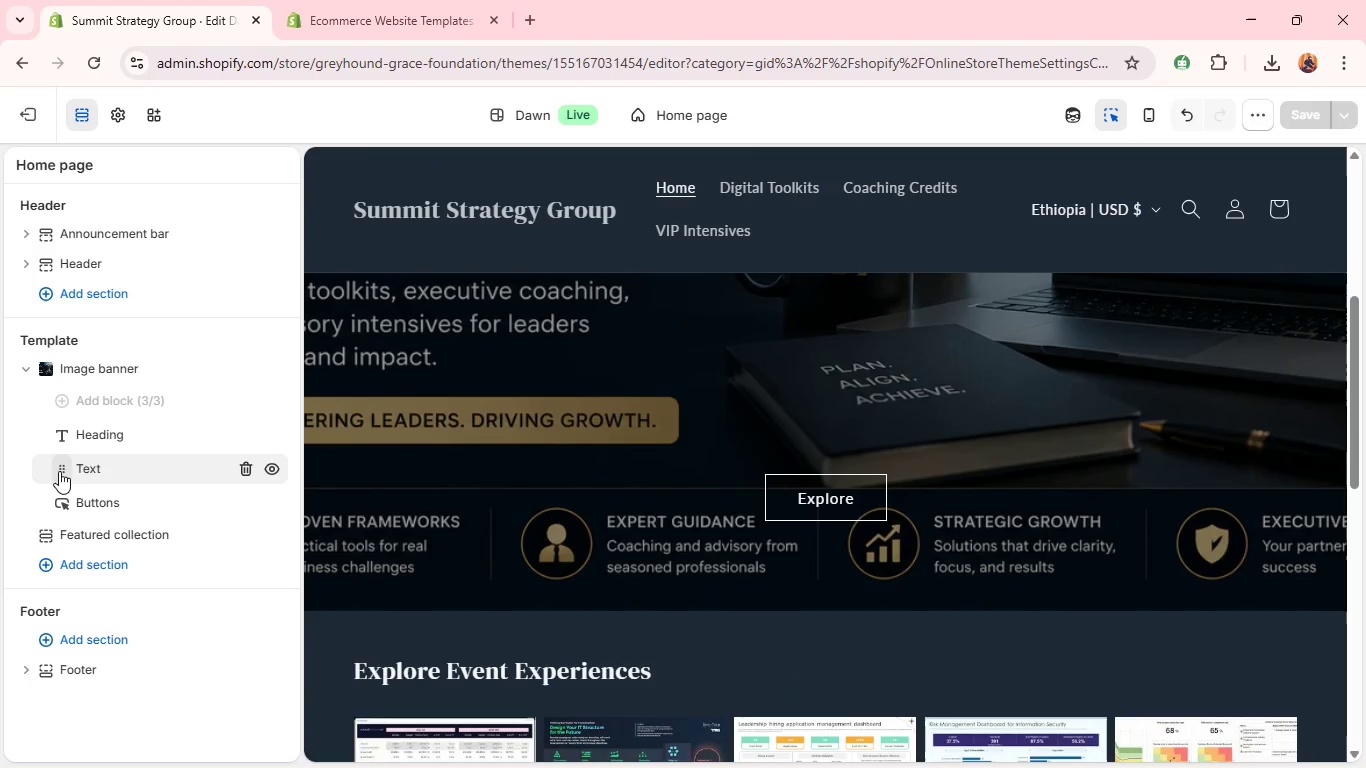 
left_click([59, 471])
 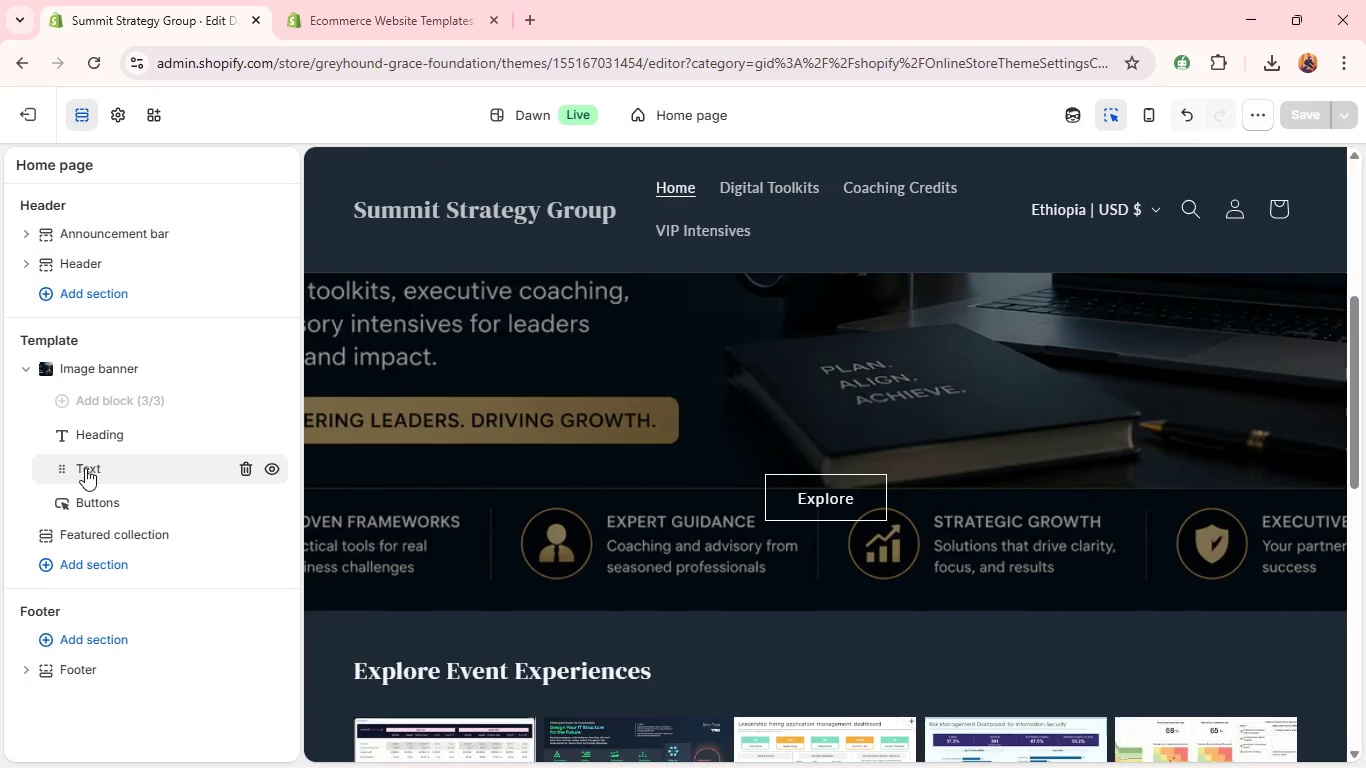 
double_click([85, 468])
 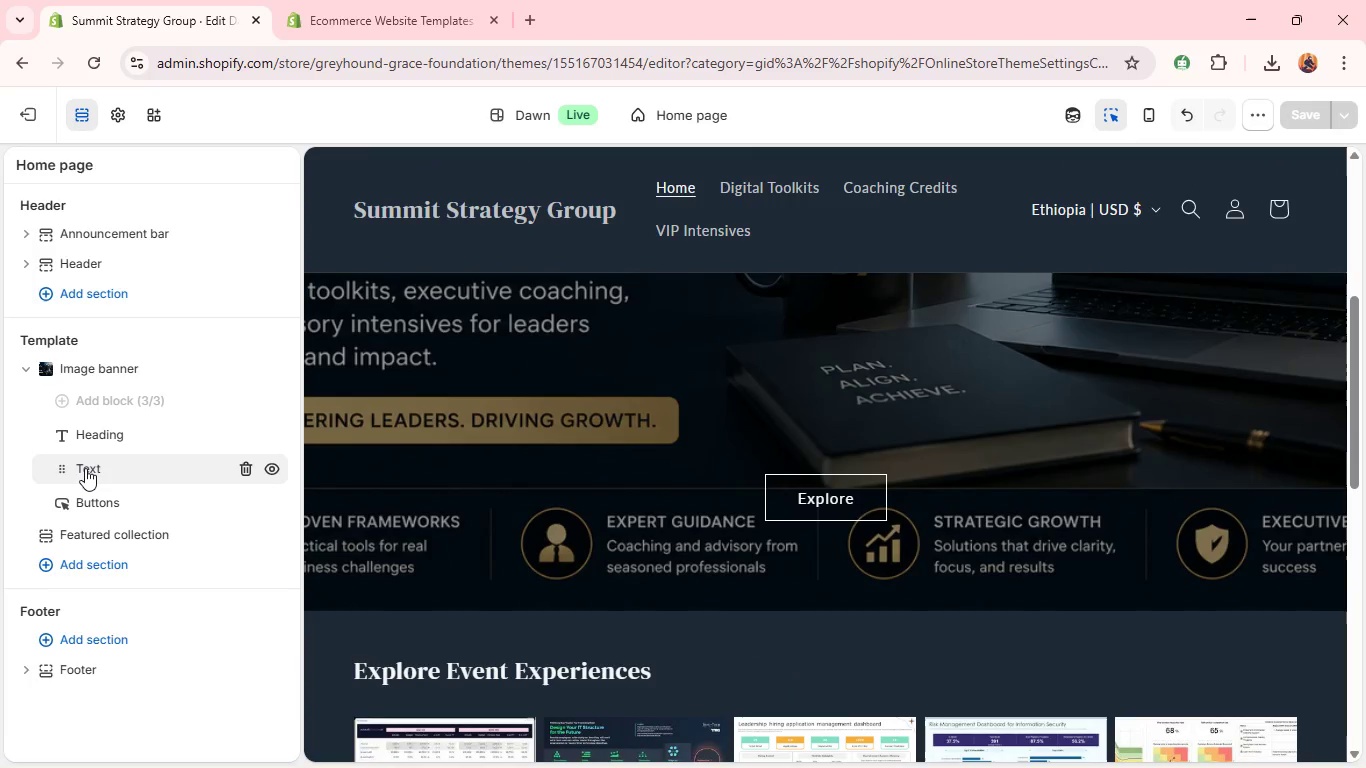 
triple_click([85, 468])
 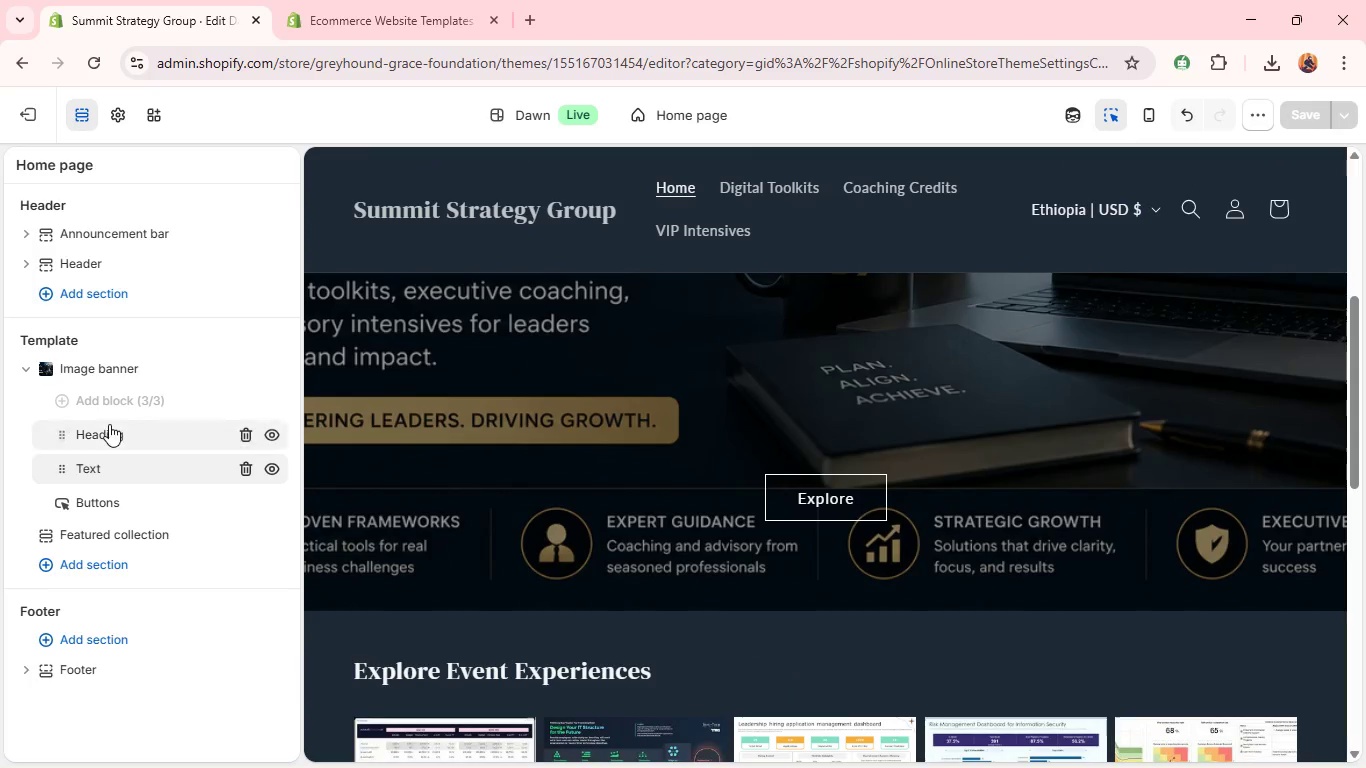 
left_click([111, 423])
 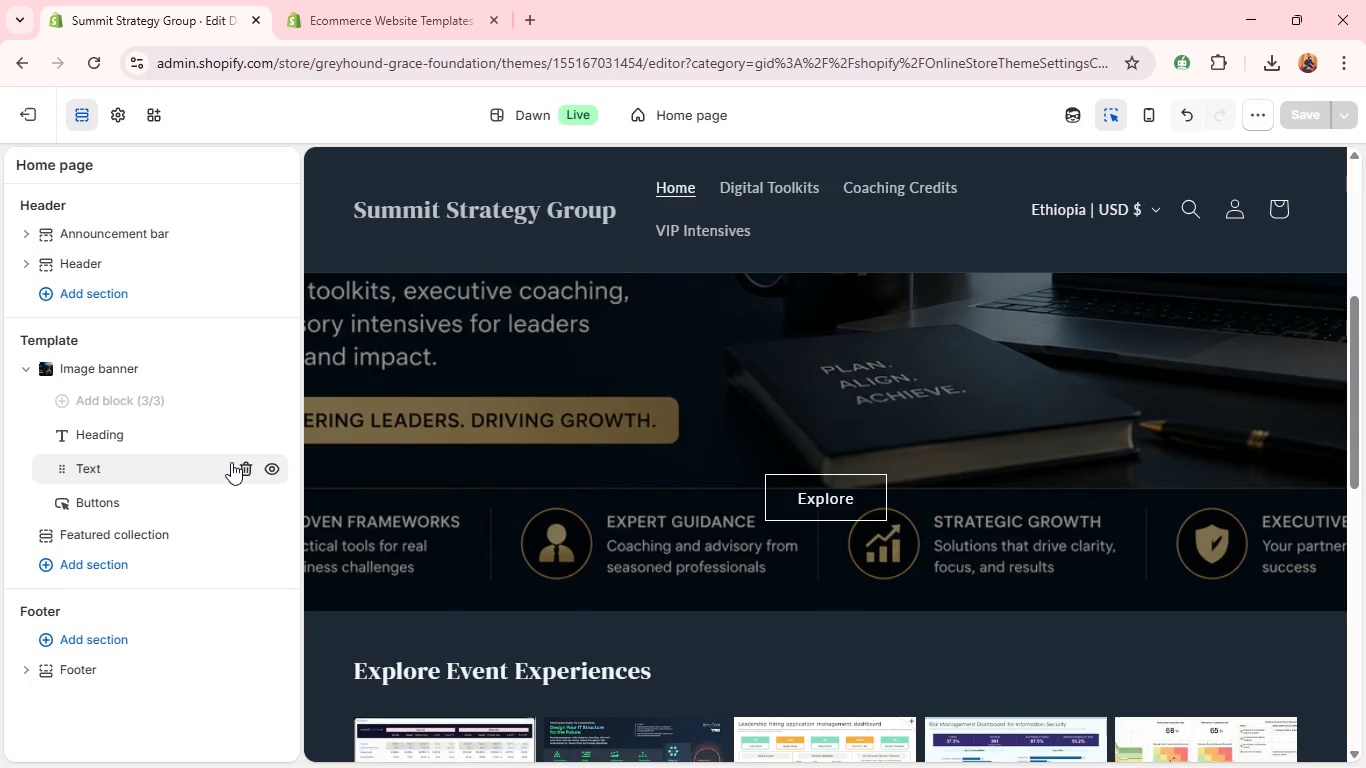 
double_click([134, 469])
 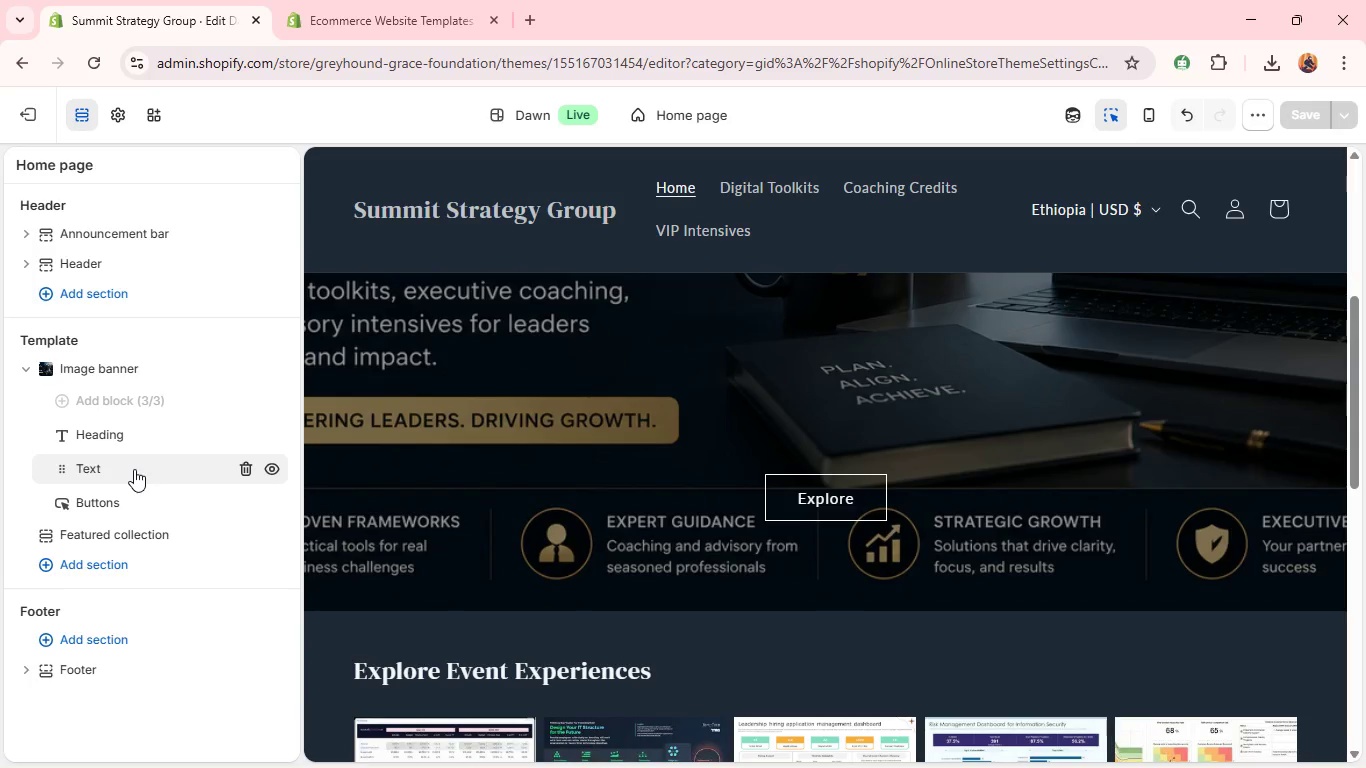 
double_click([134, 469])
 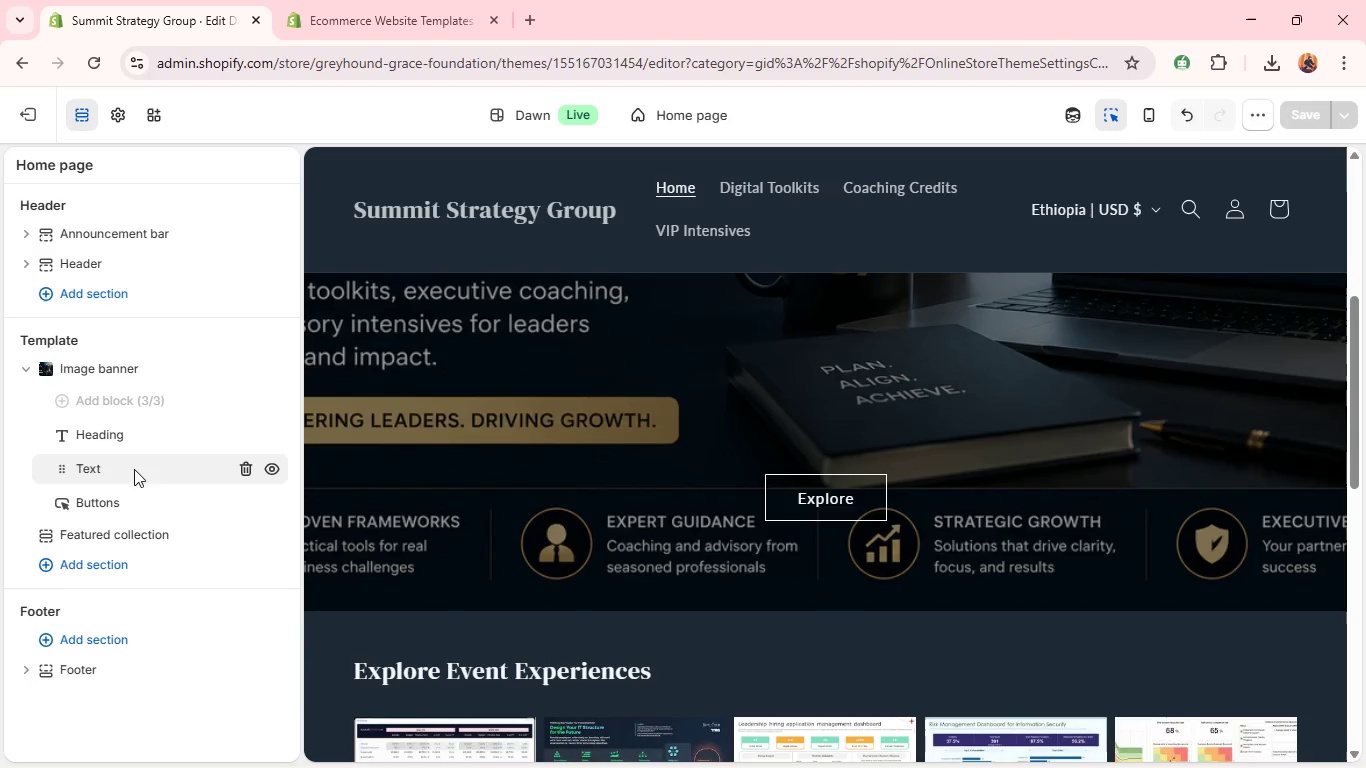 
triple_click([134, 469])
 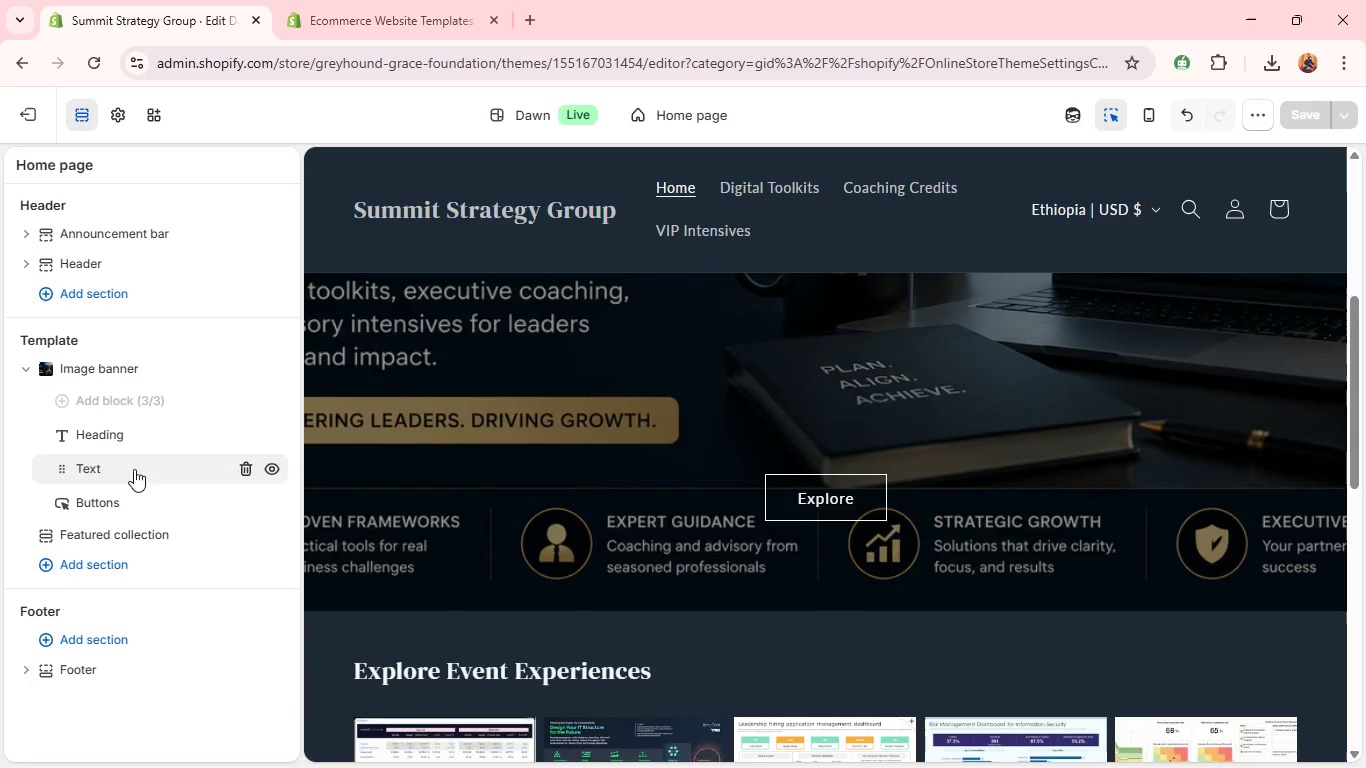 
triple_click([134, 469])
 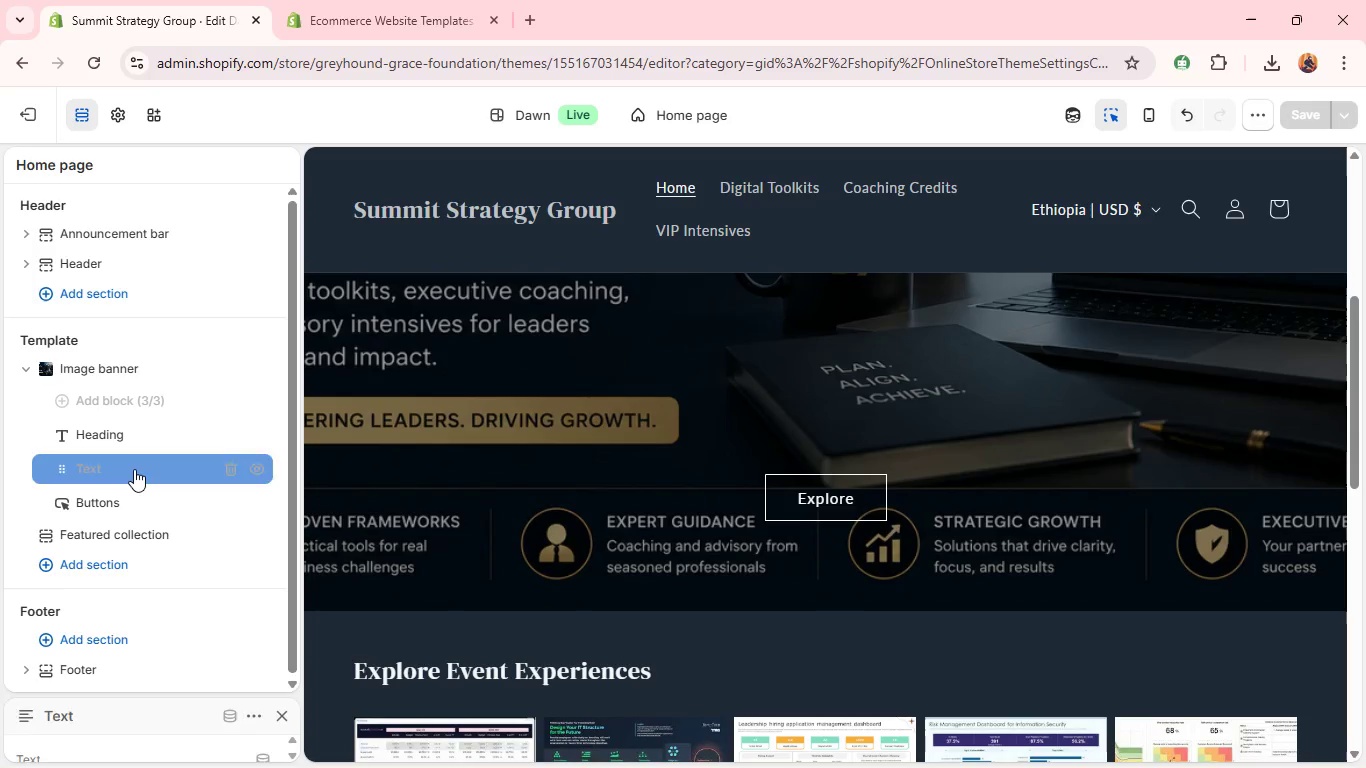 
triple_click([134, 469])
 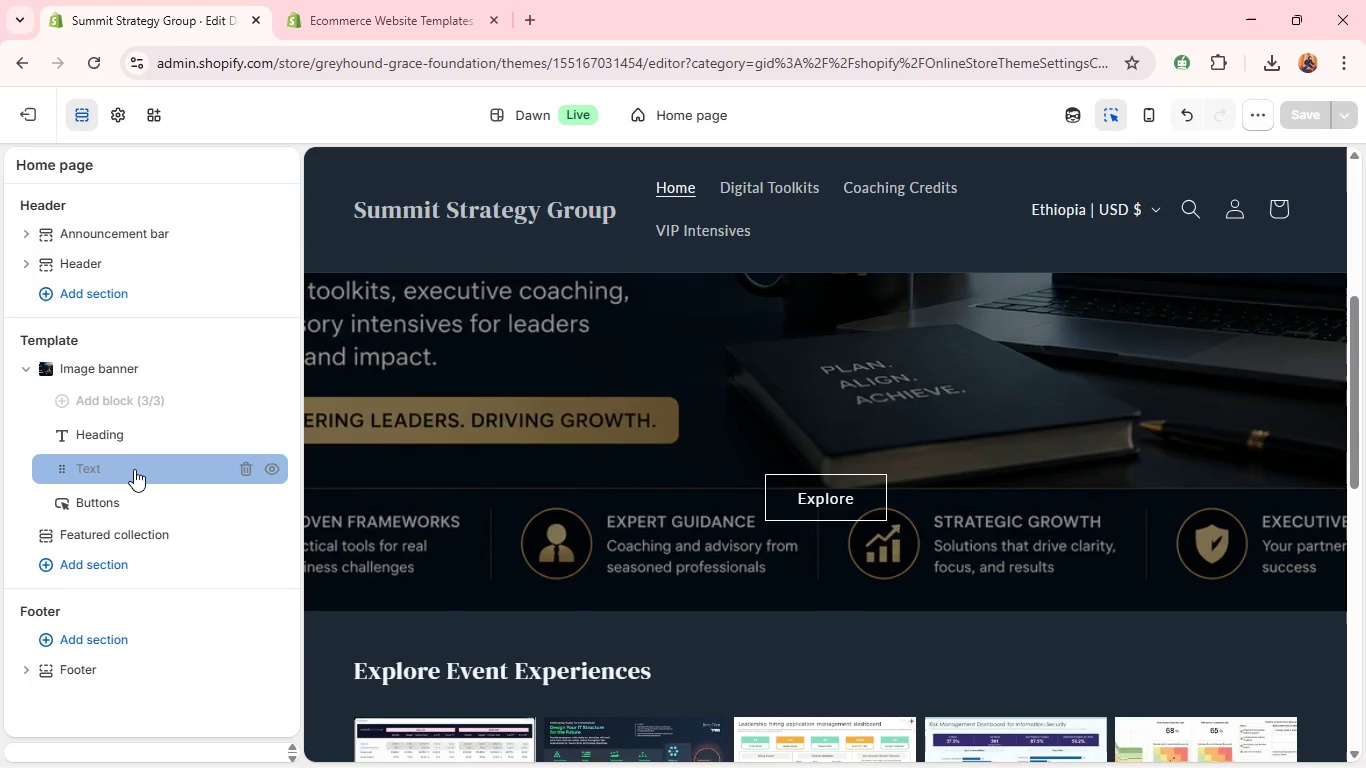 
triple_click([134, 469])
 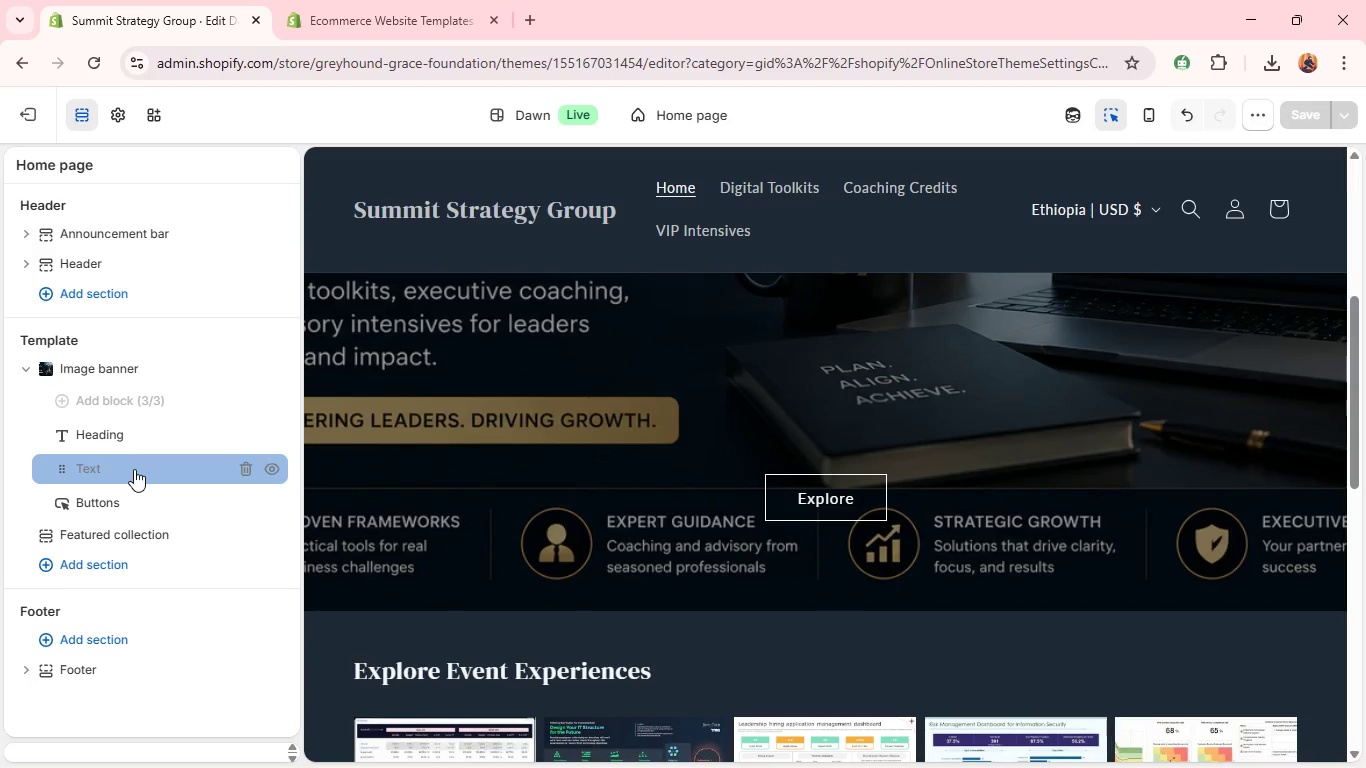 
triple_click([134, 469])
 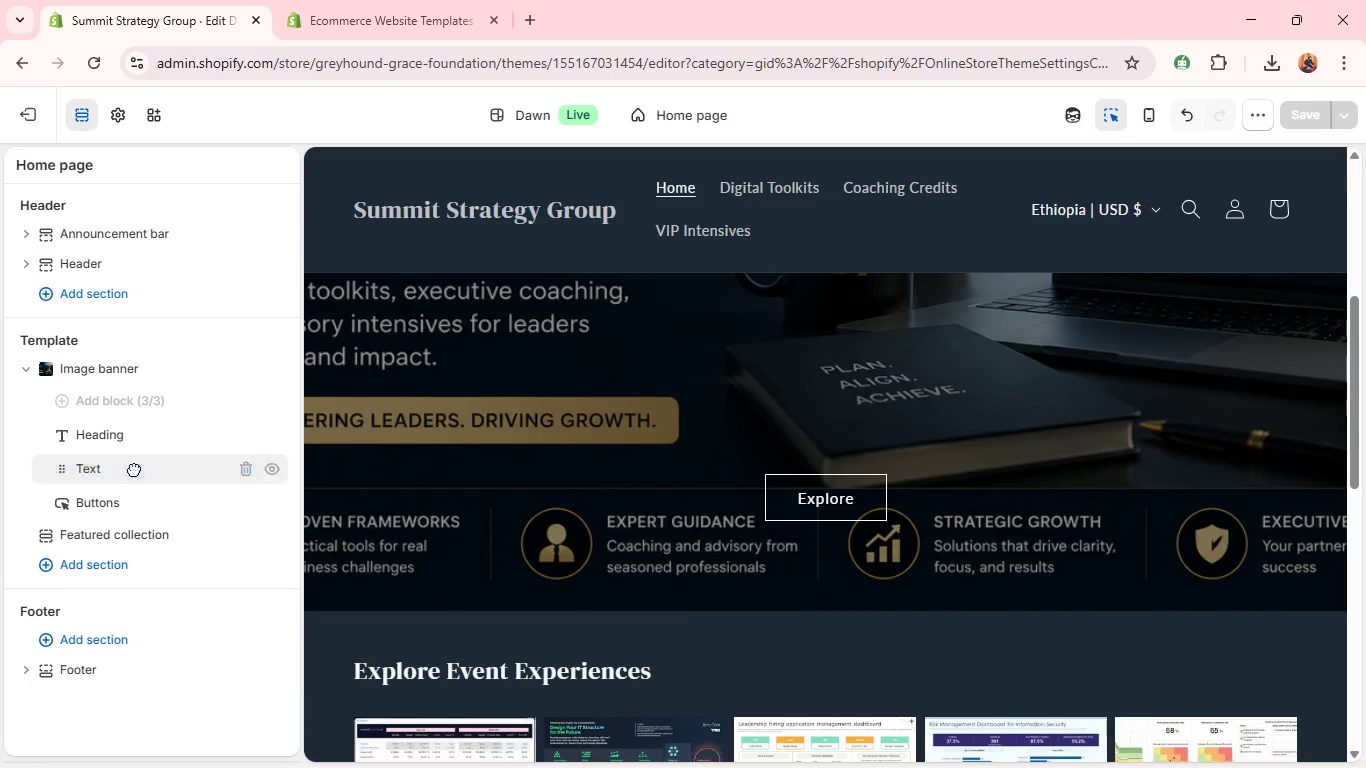 
triple_click([134, 469])
 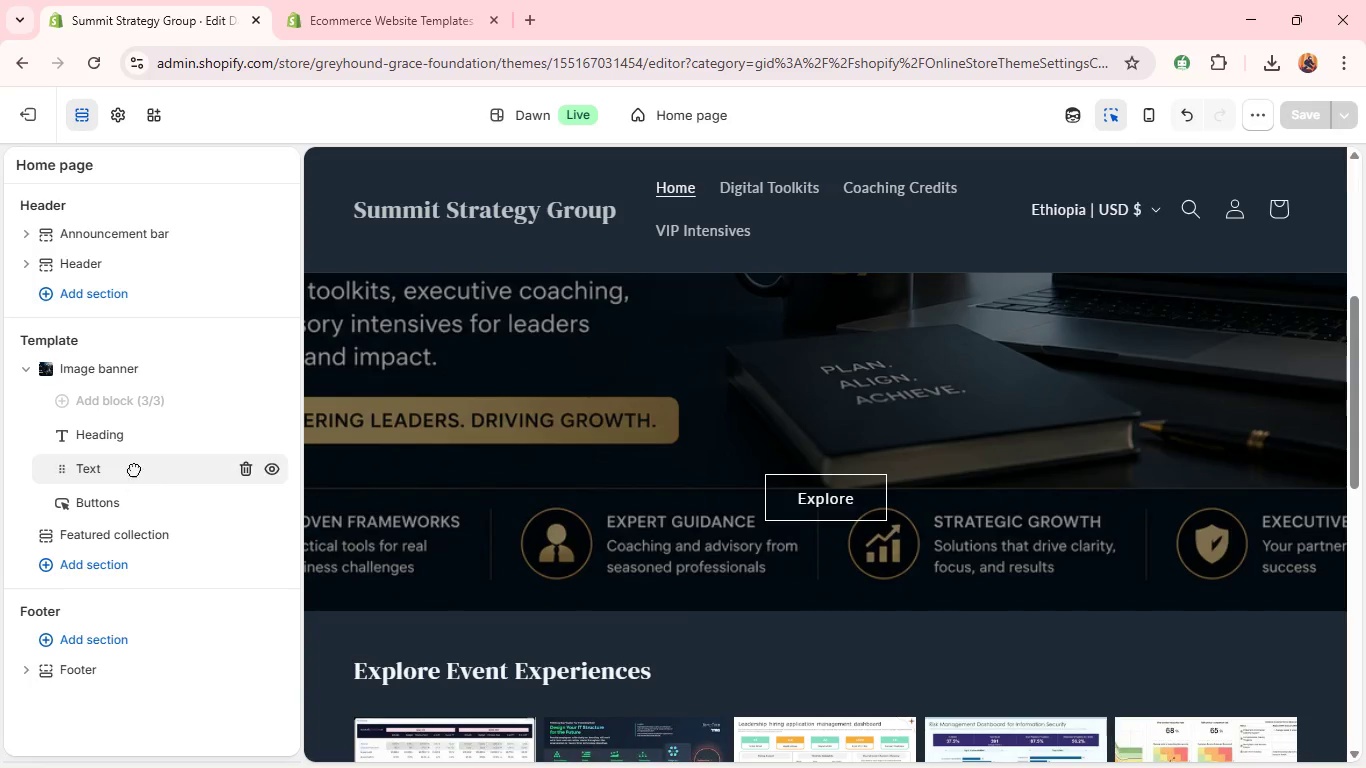 
triple_click([134, 469])
 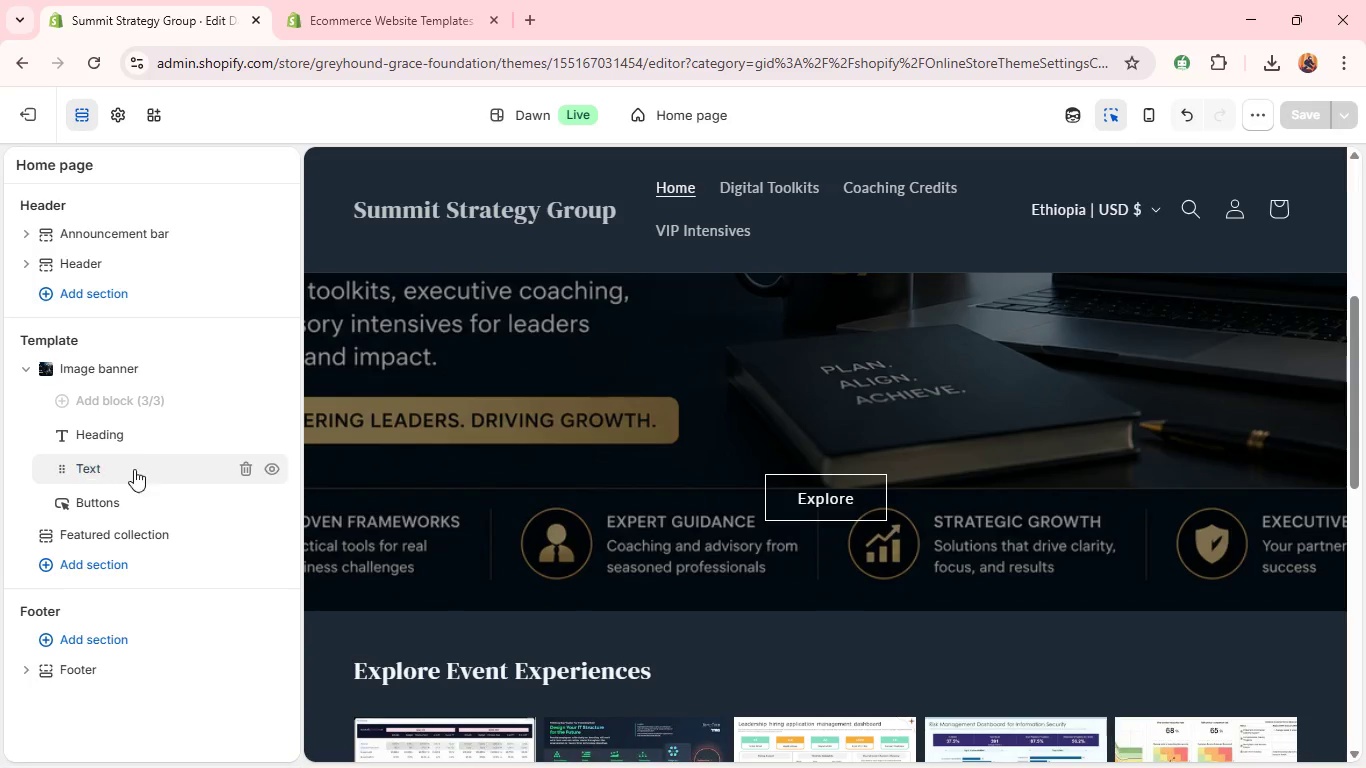 
triple_click([134, 469])
 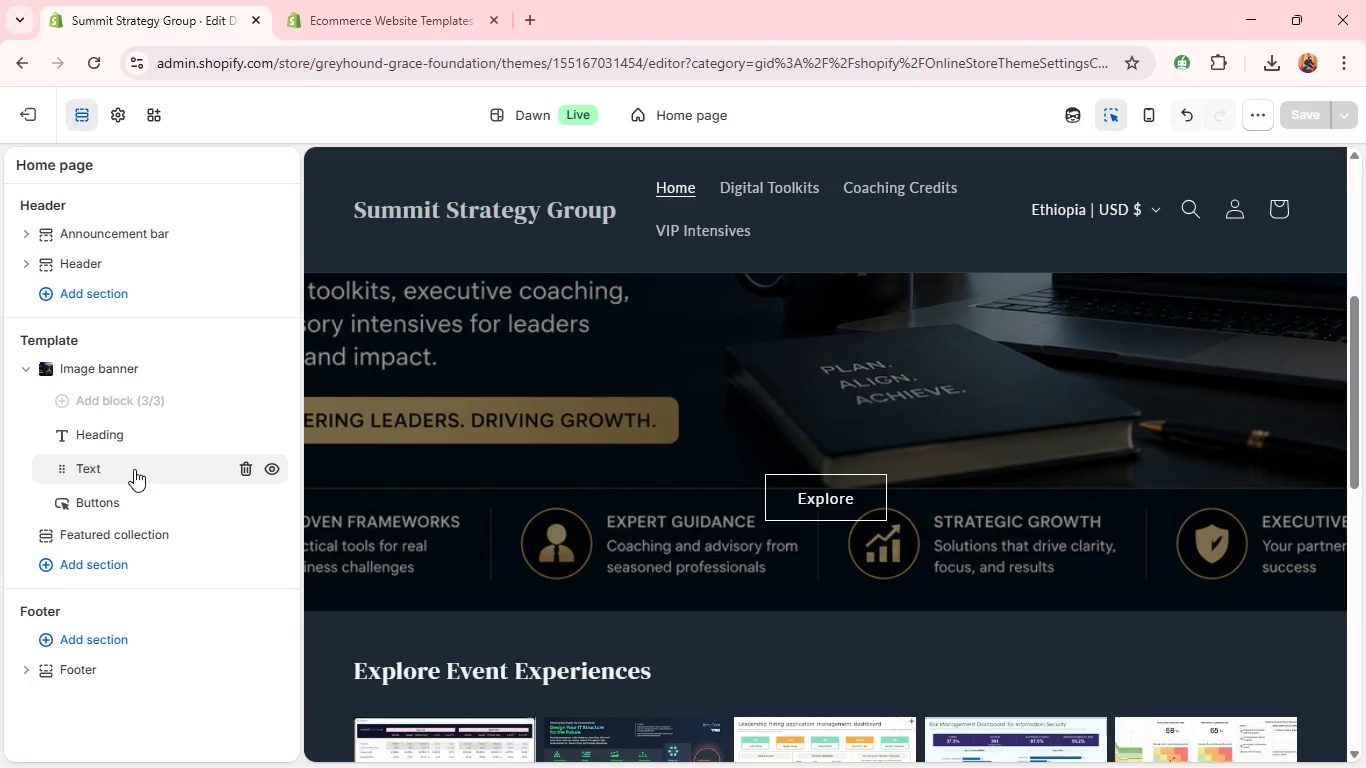 
left_click([134, 469])
 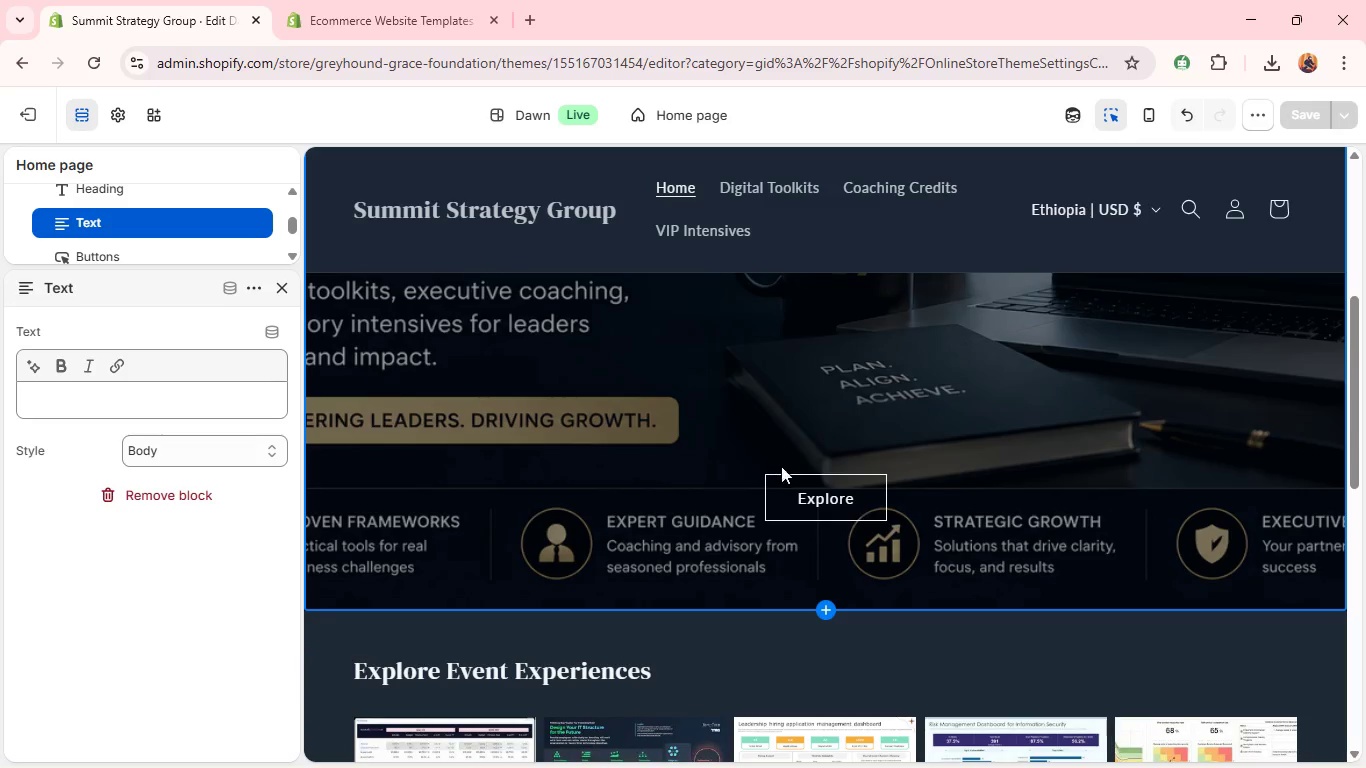 
left_click([757, 471])
 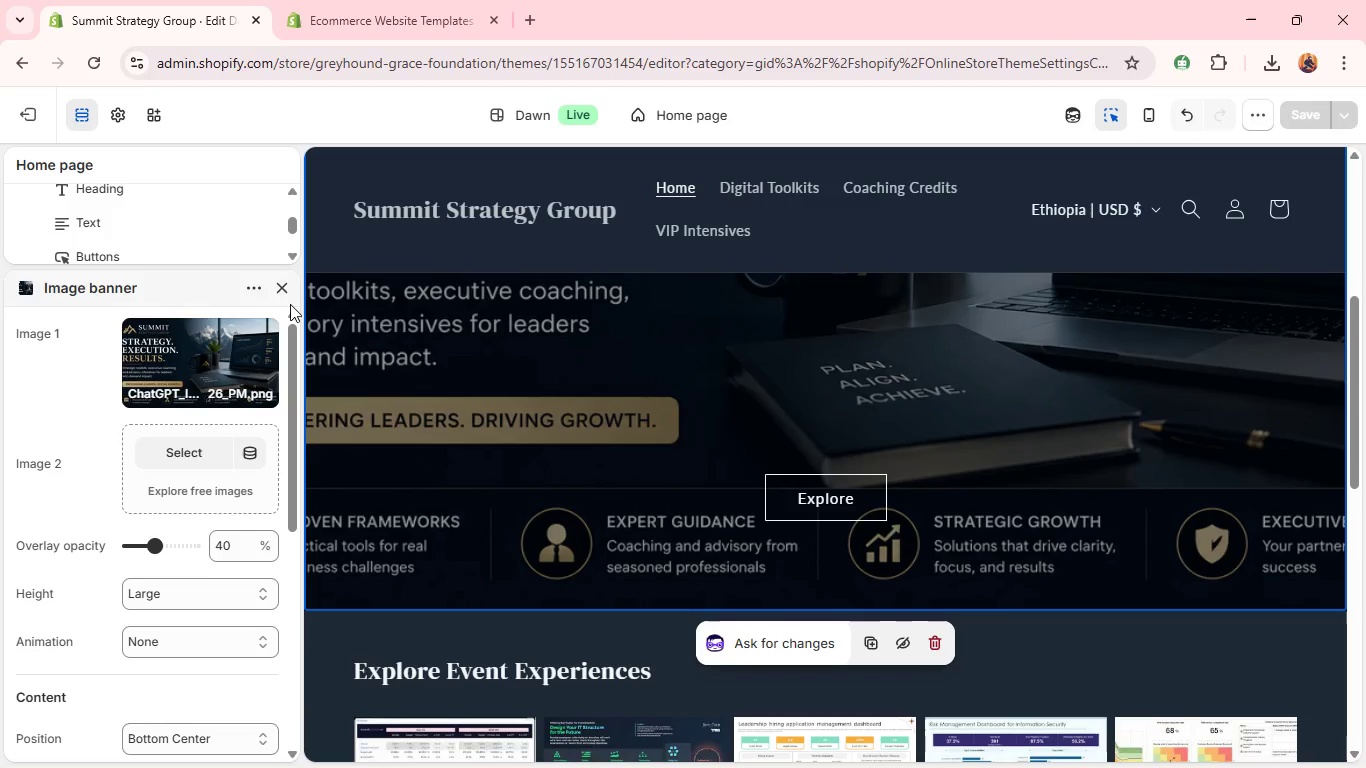 
left_click([284, 283])
 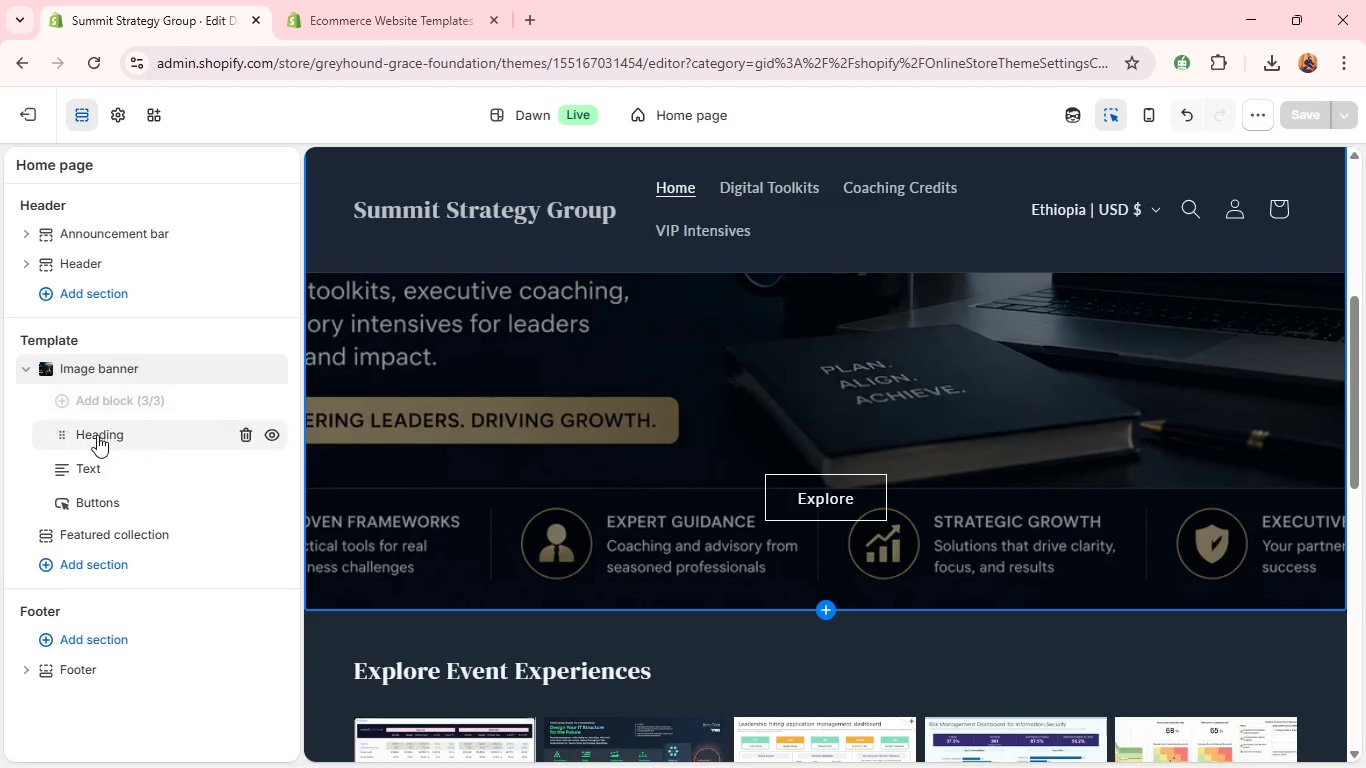 
left_click([97, 436])
 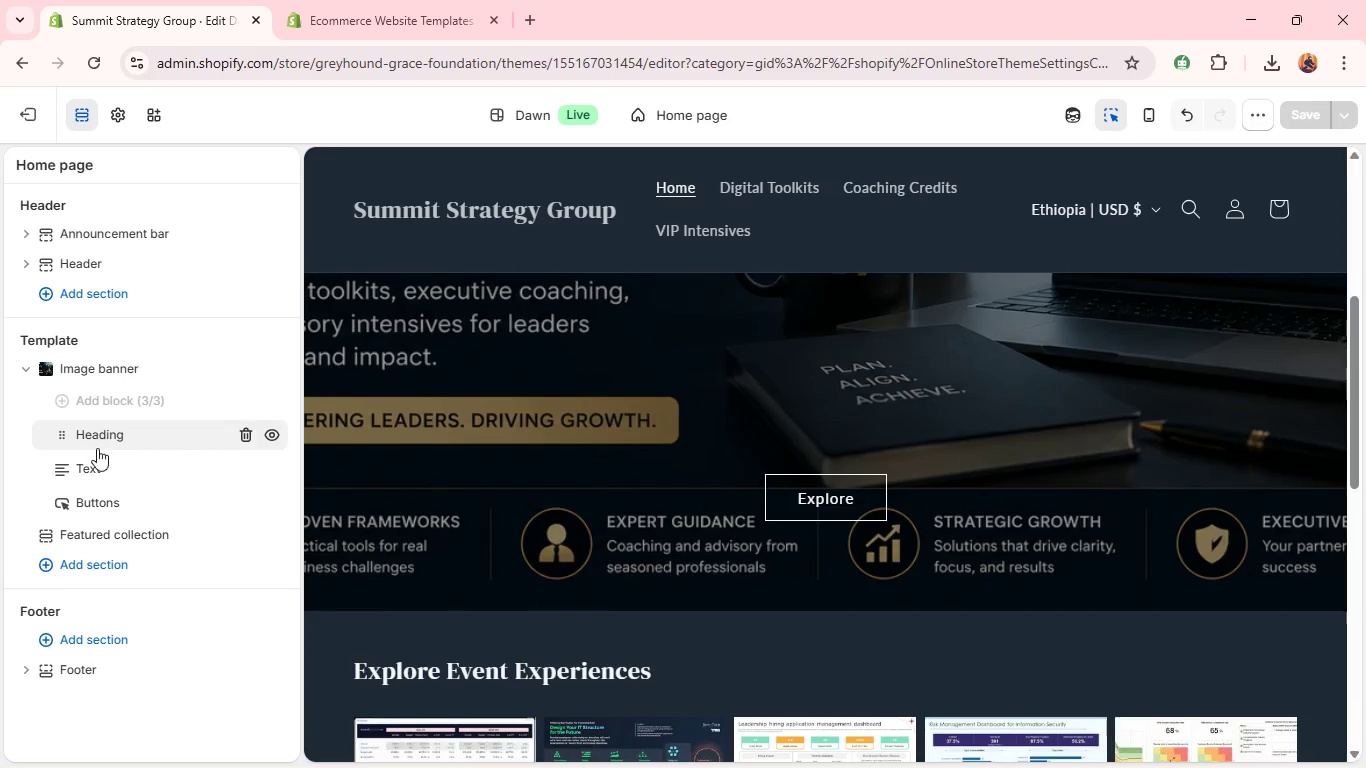 
mouse_move([120, 466])
 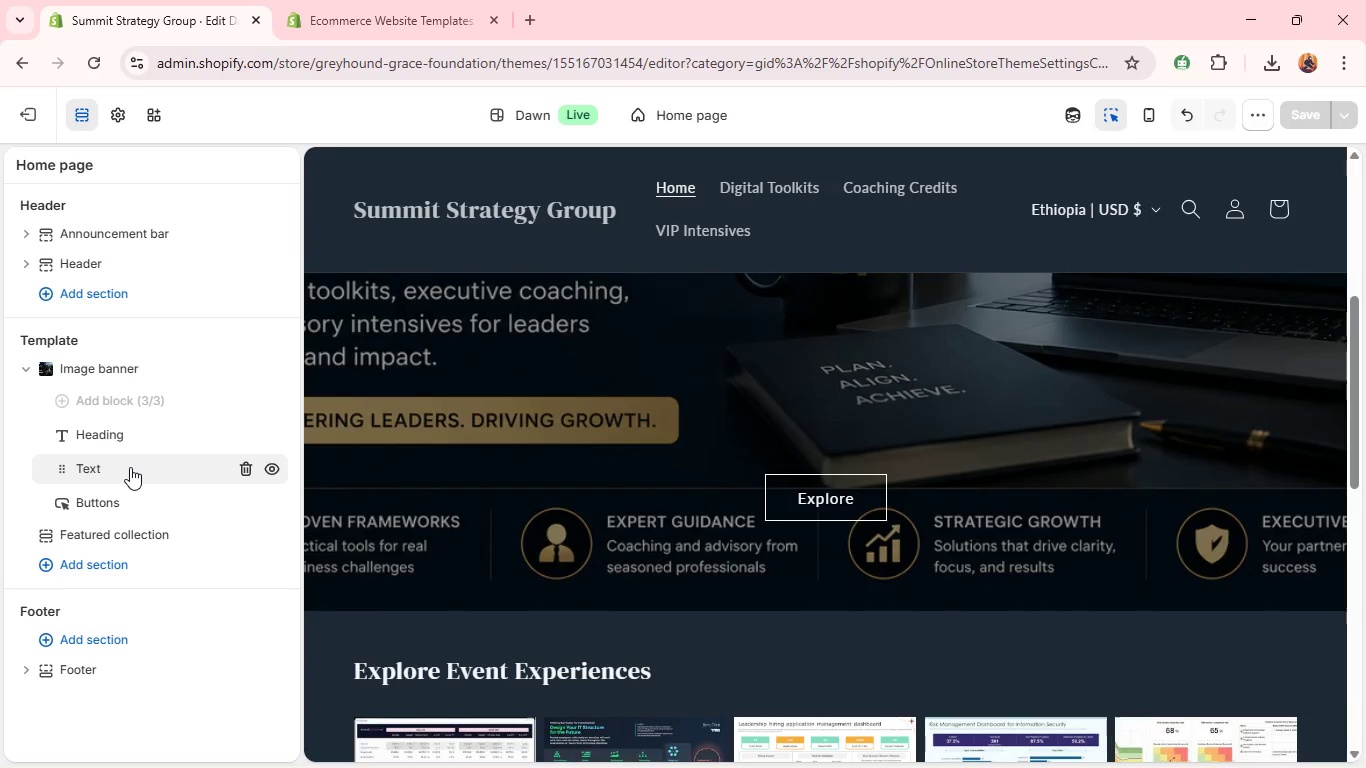 
left_click([130, 467])
 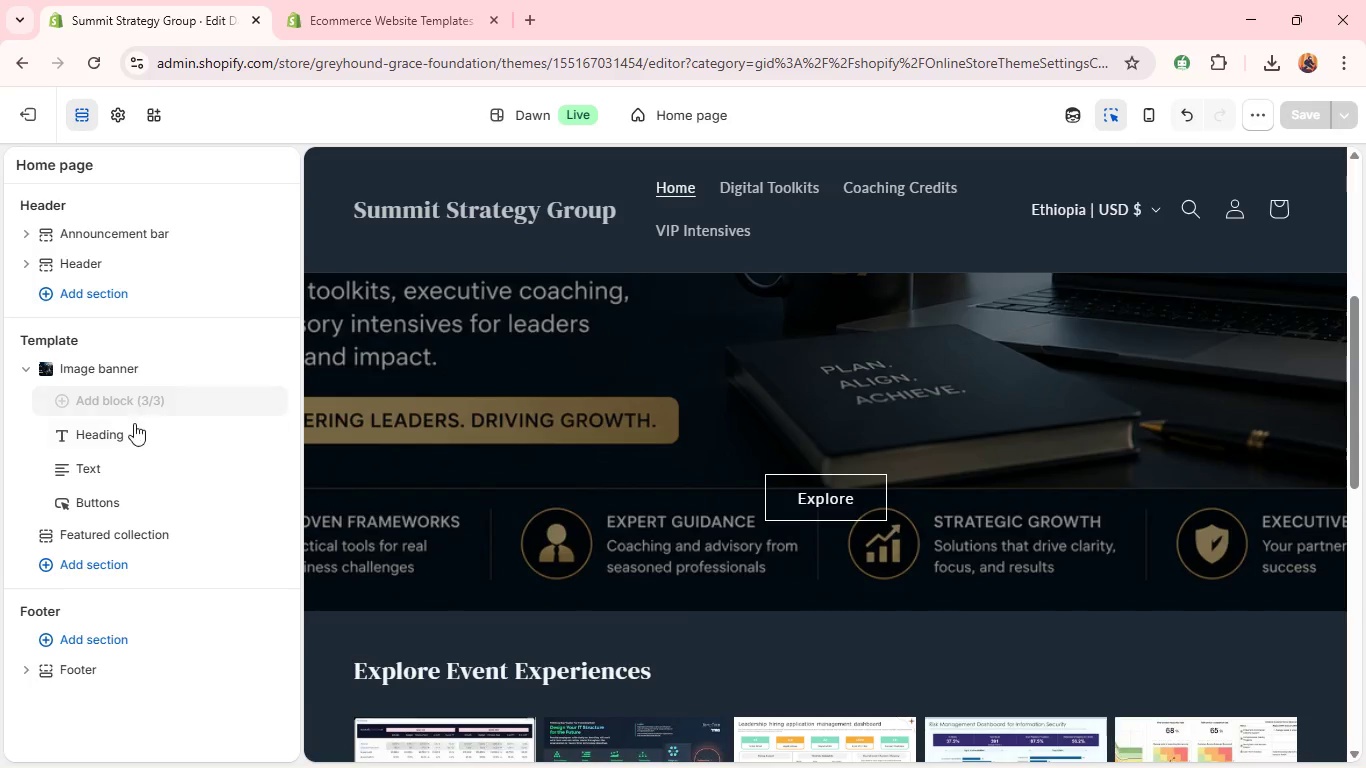 
double_click([140, 437])
 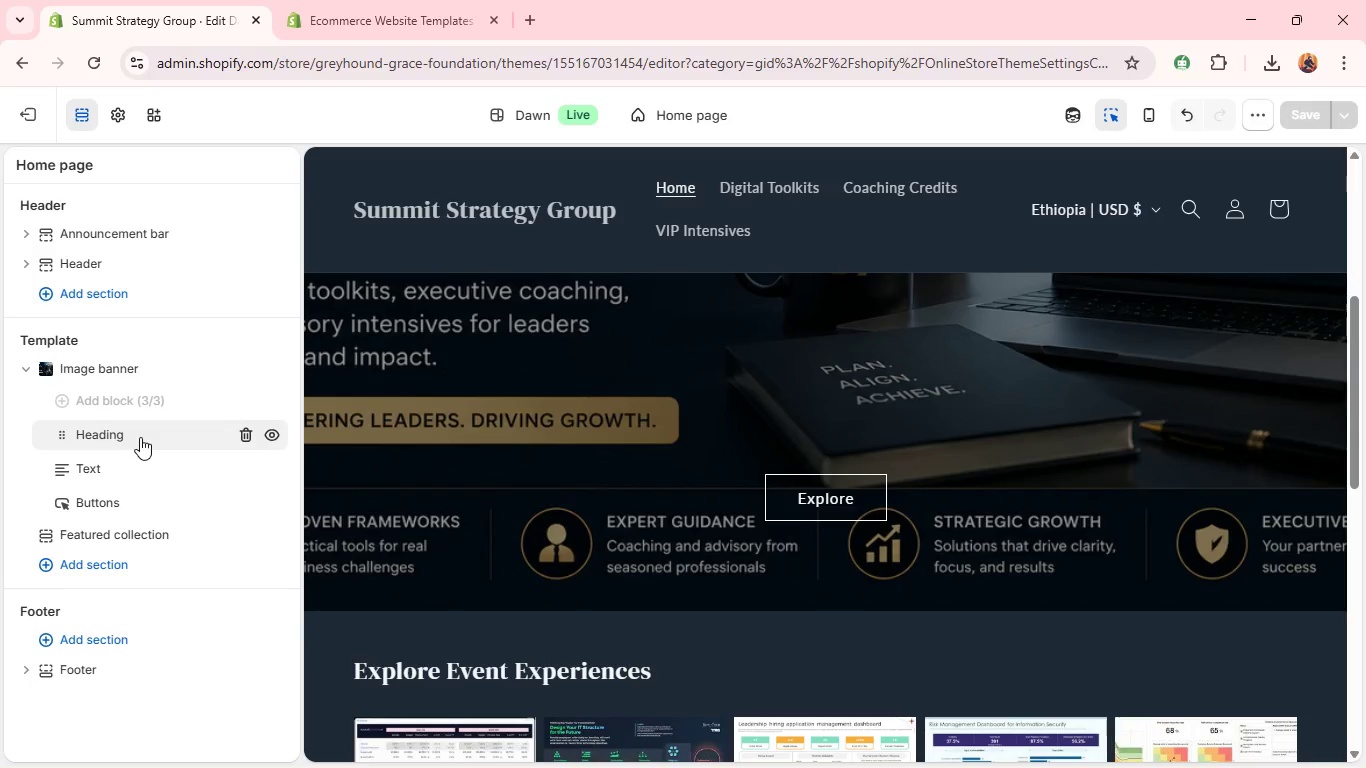 
triple_click([140, 437])
 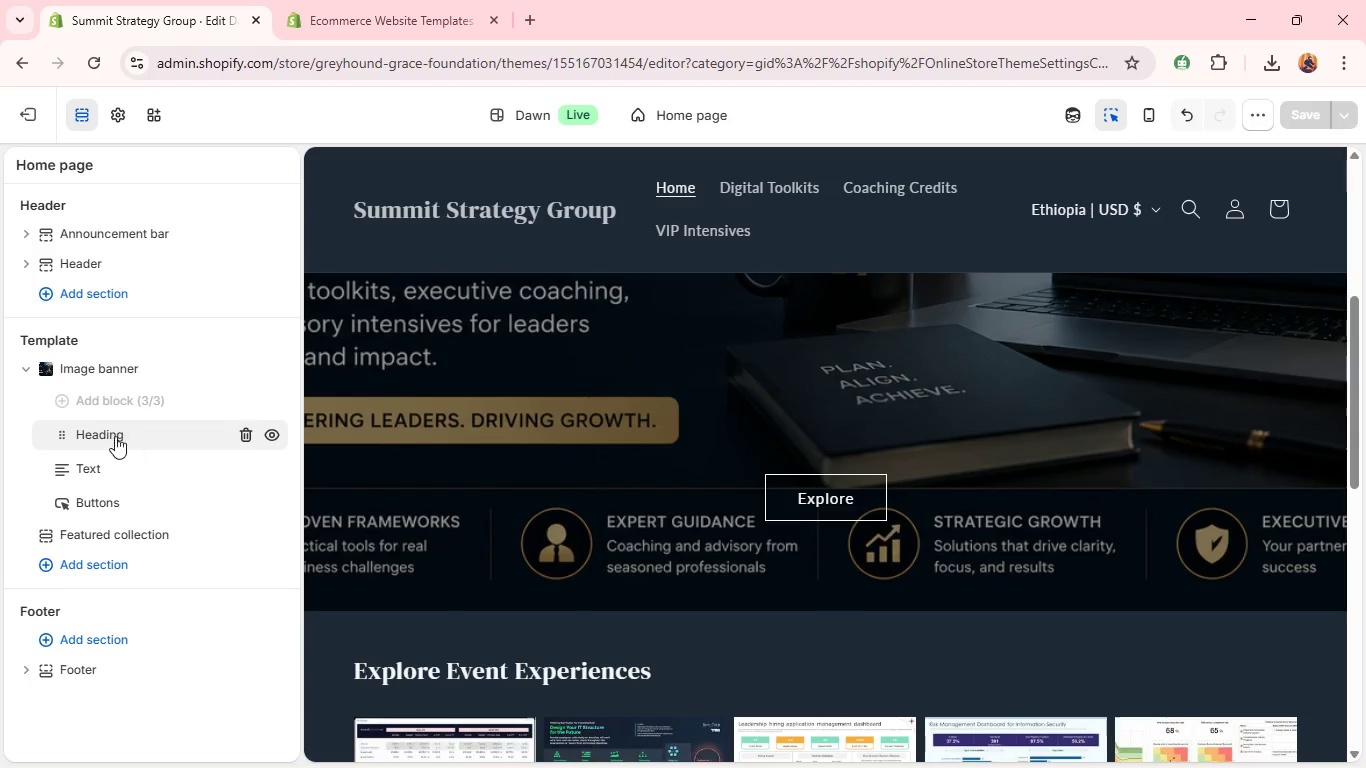 
left_click([103, 435])
 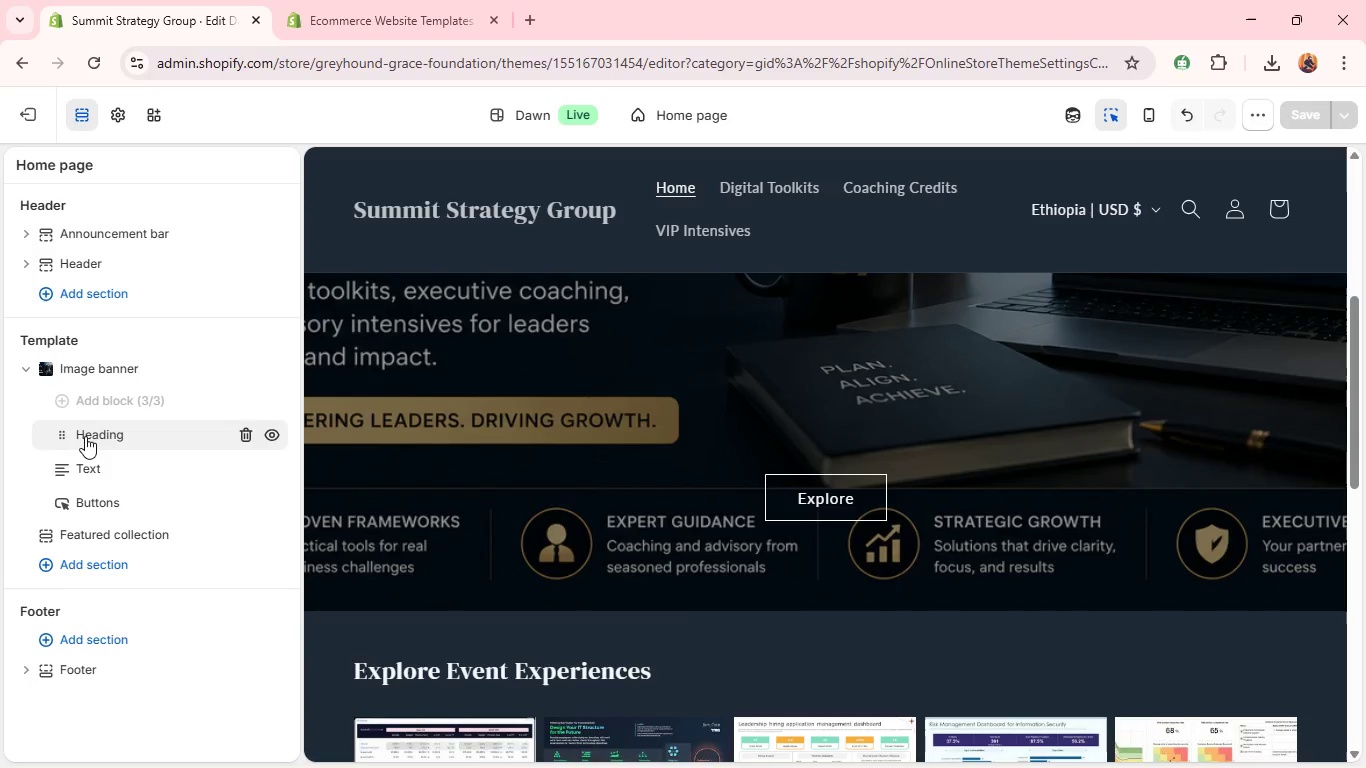 
double_click([94, 438])
 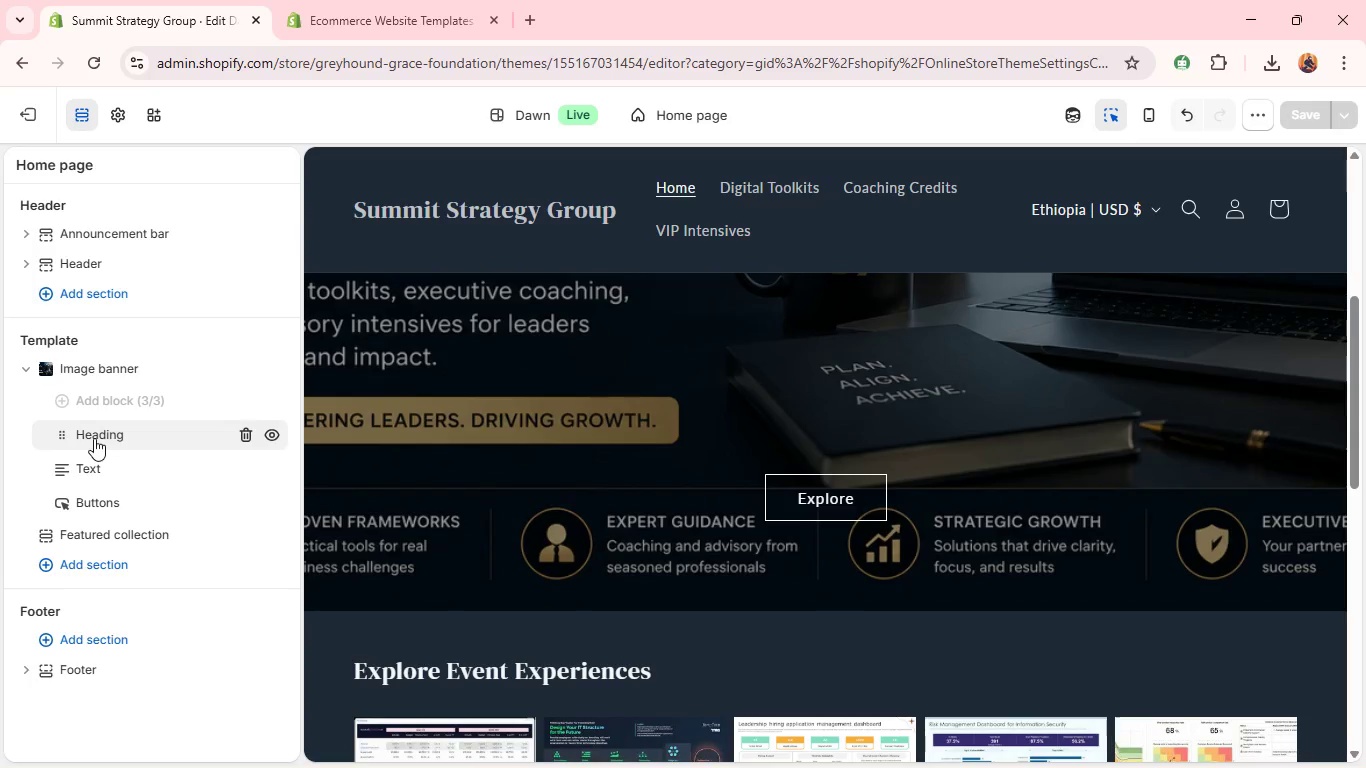 
triple_click([94, 438])
 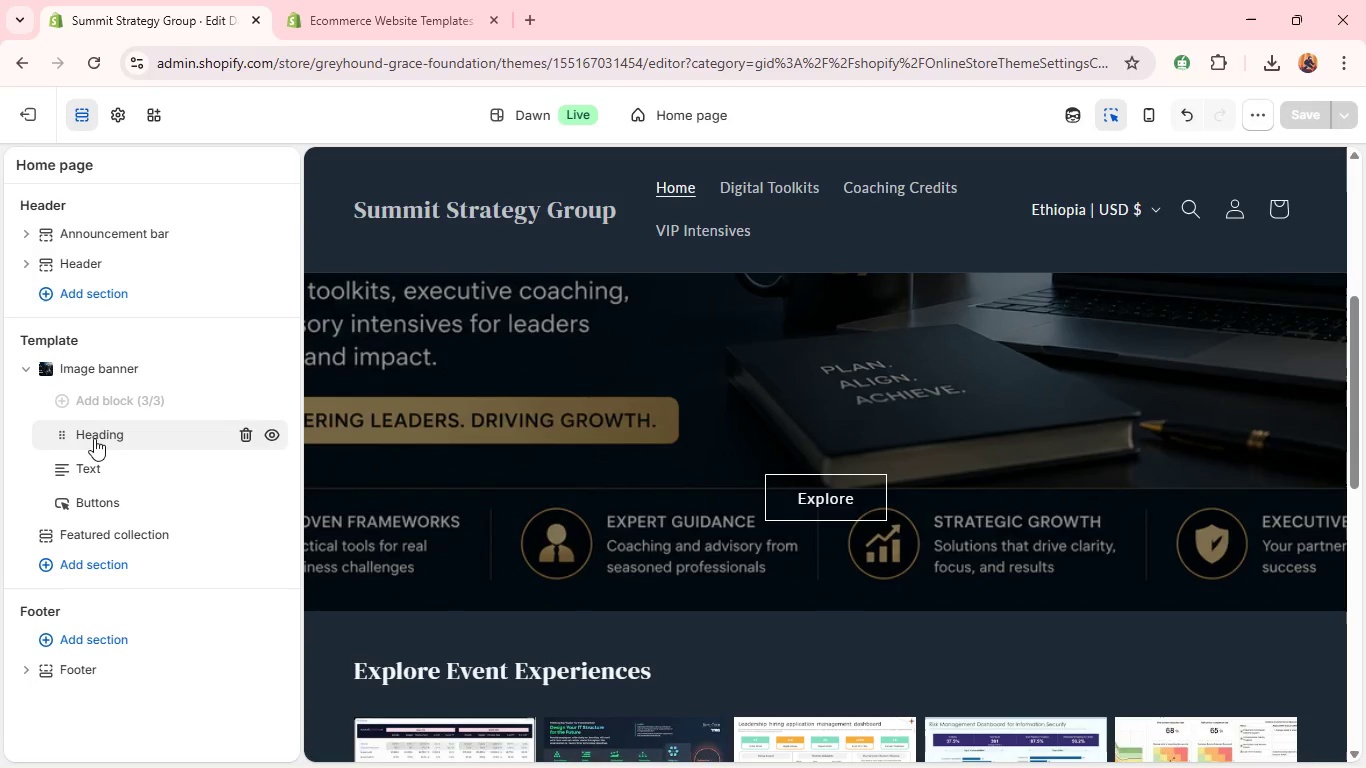 
triple_click([94, 438])
 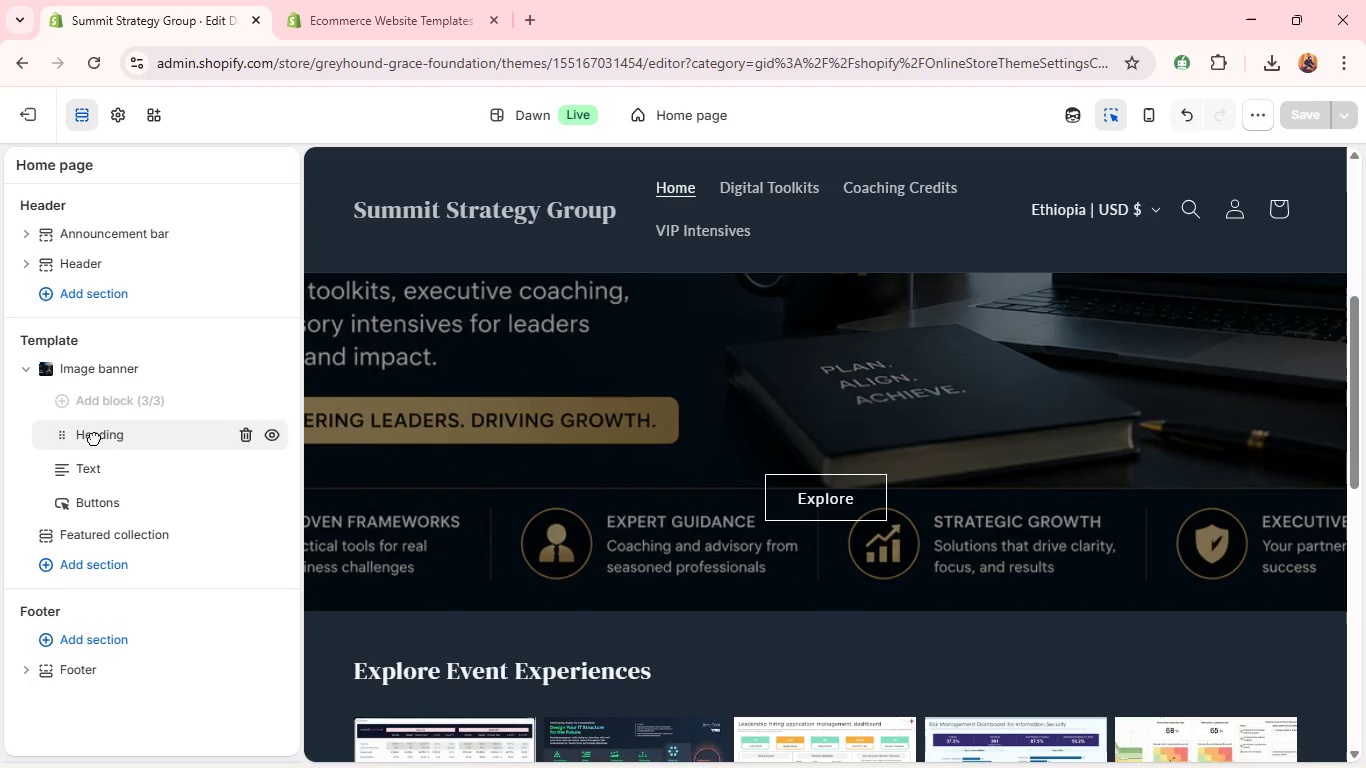 
triple_click([94, 438])
 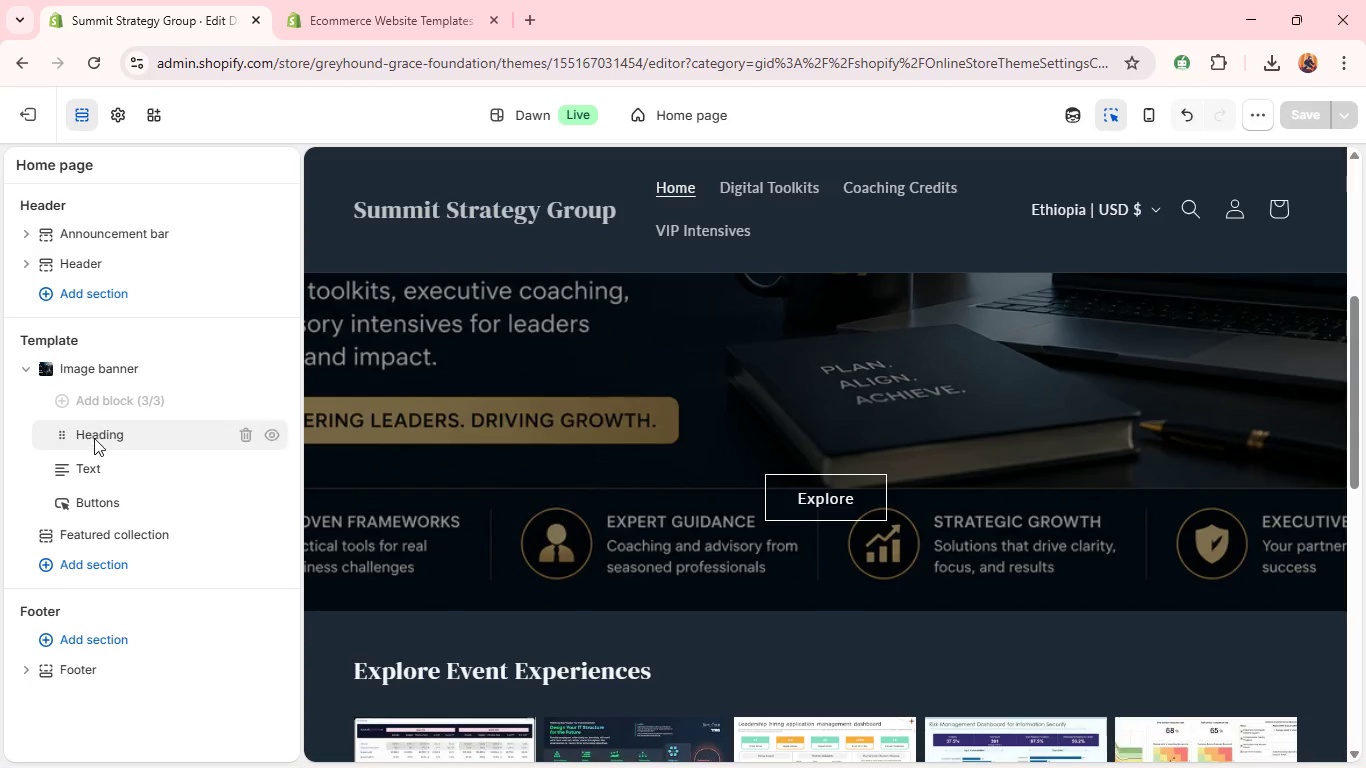 
triple_click([94, 438])
 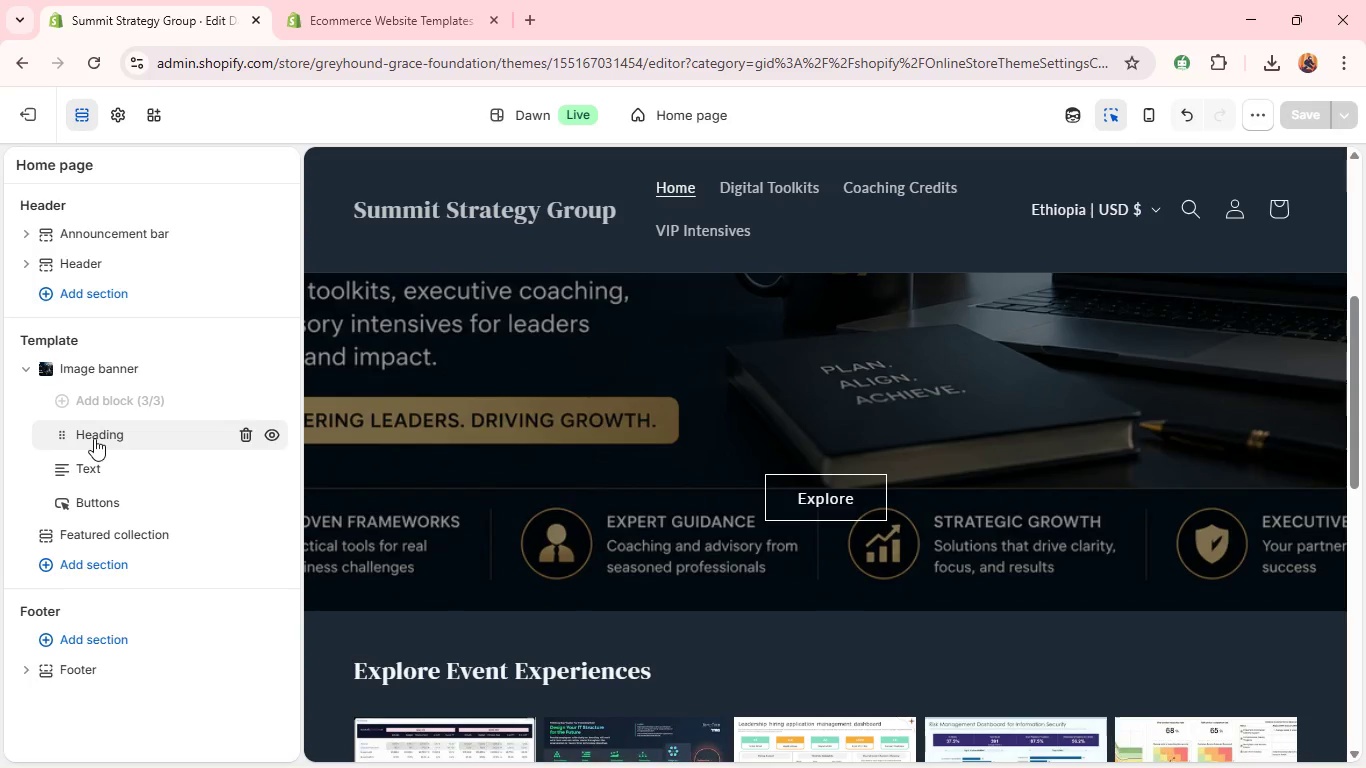 
wait(11.75)
 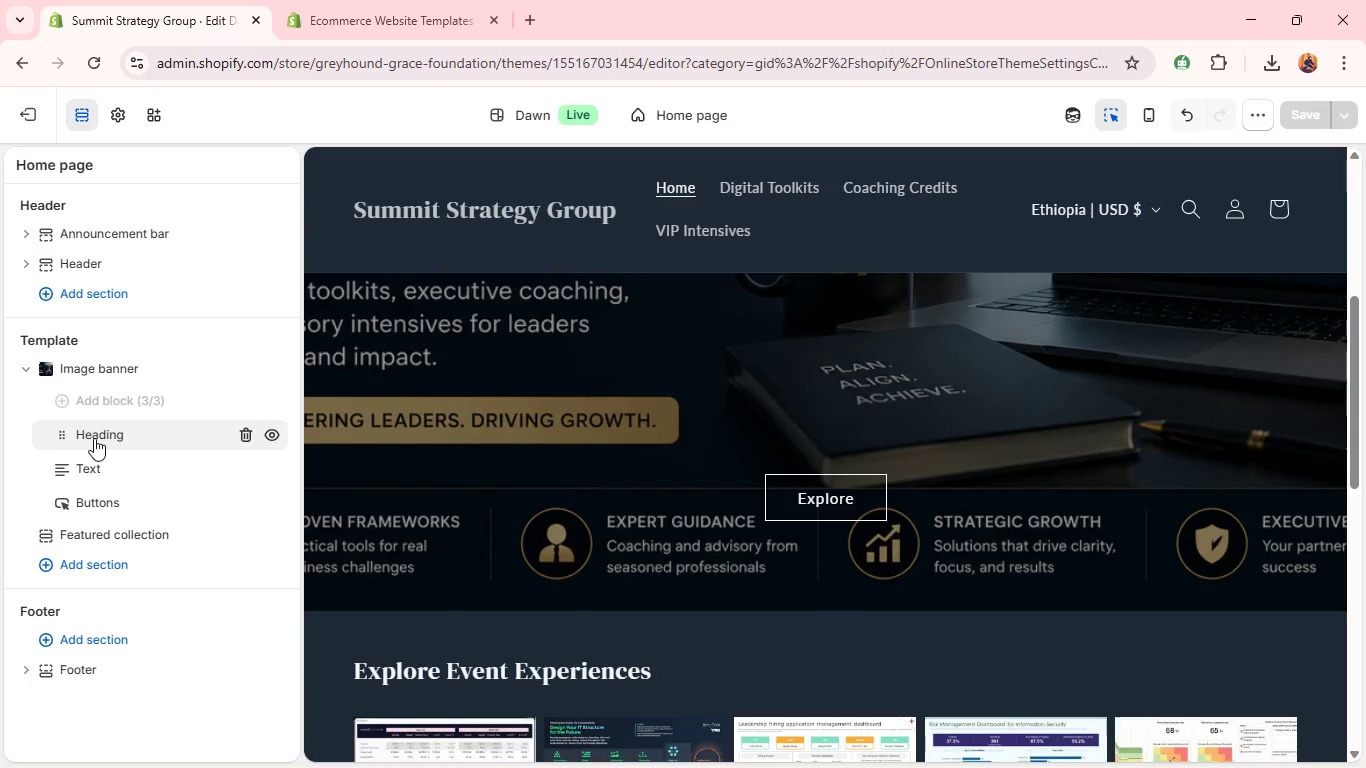 
double_click([83, 469])
 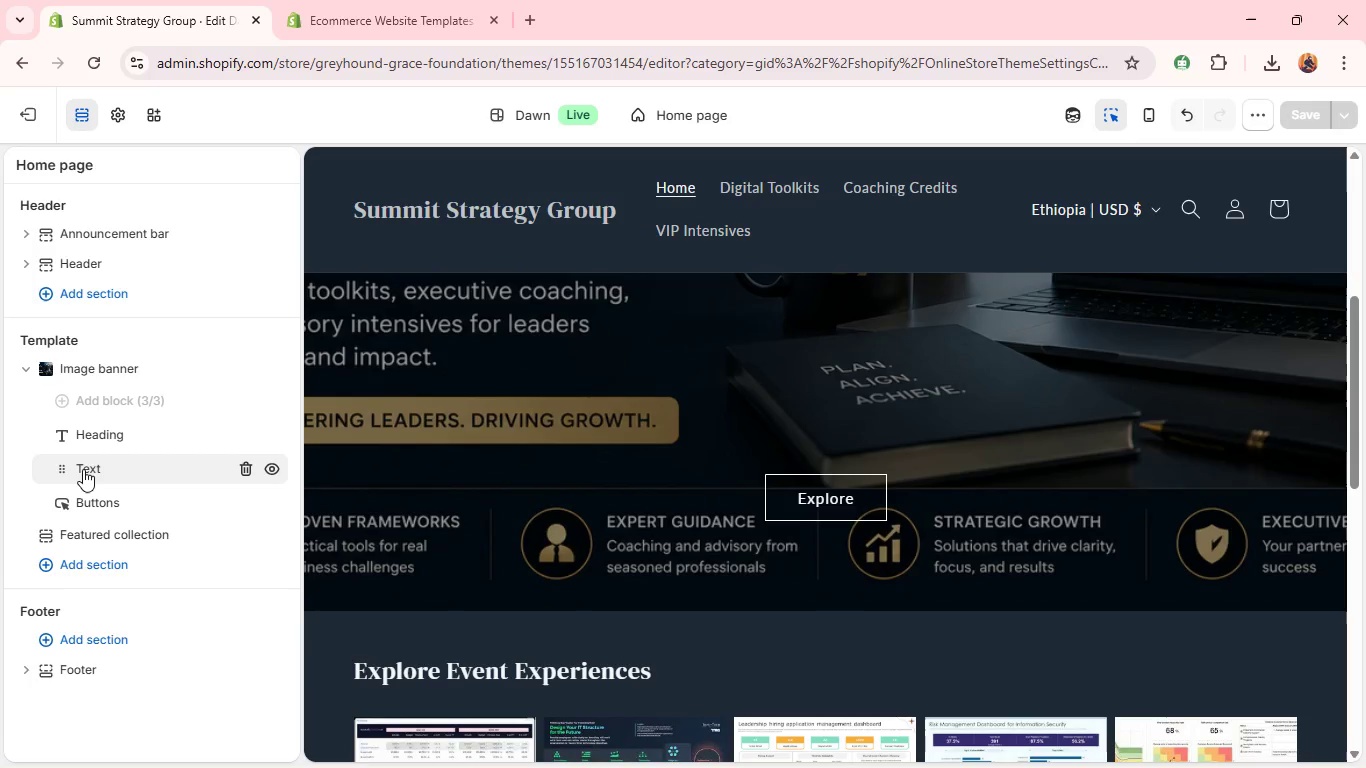 
triple_click([83, 469])
 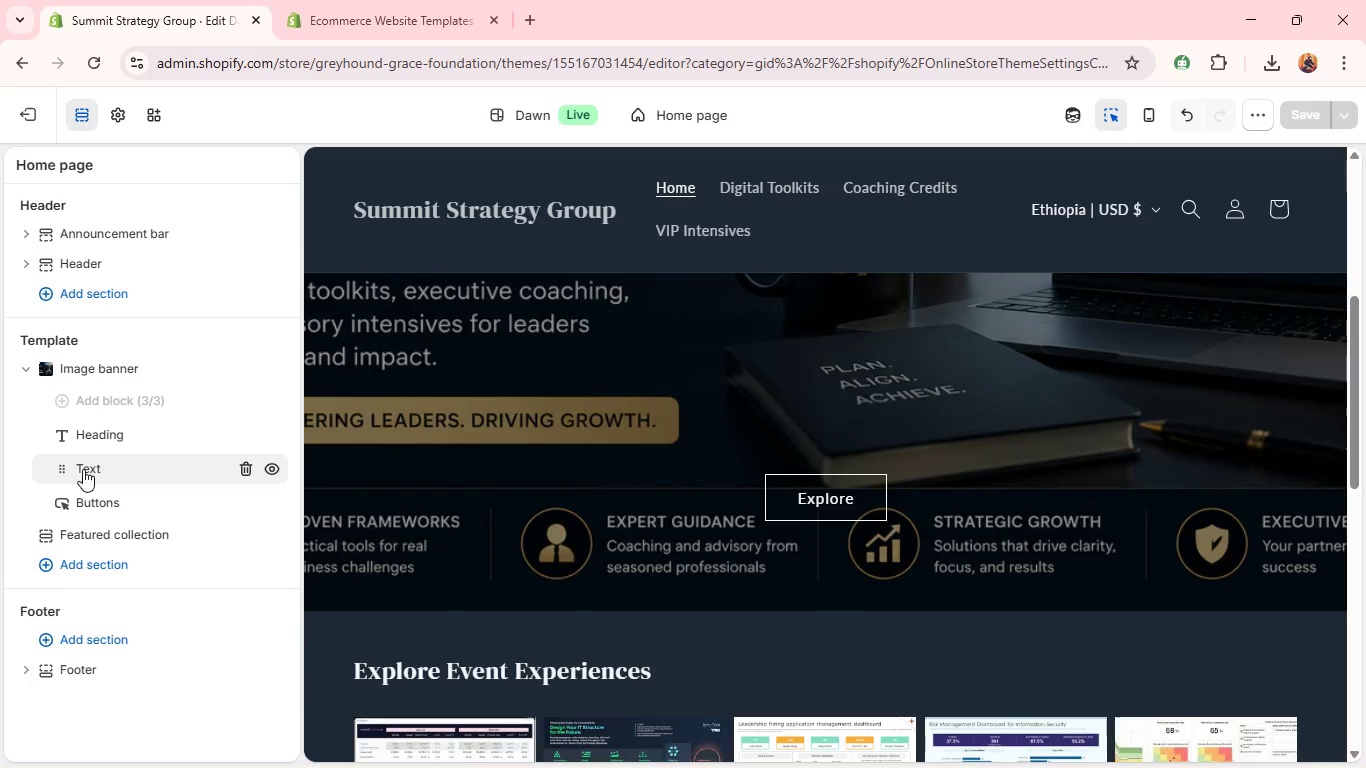 
left_click([83, 469])
 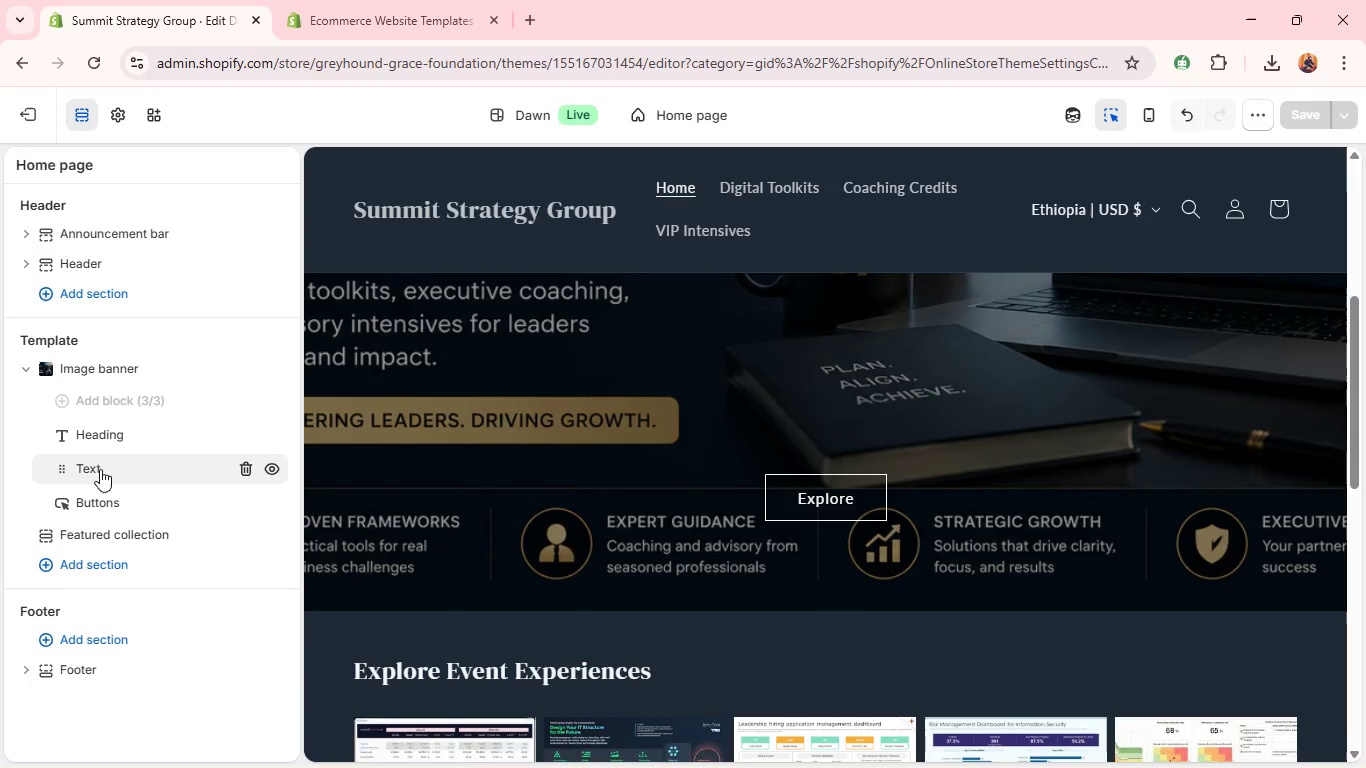 
double_click([102, 469])
 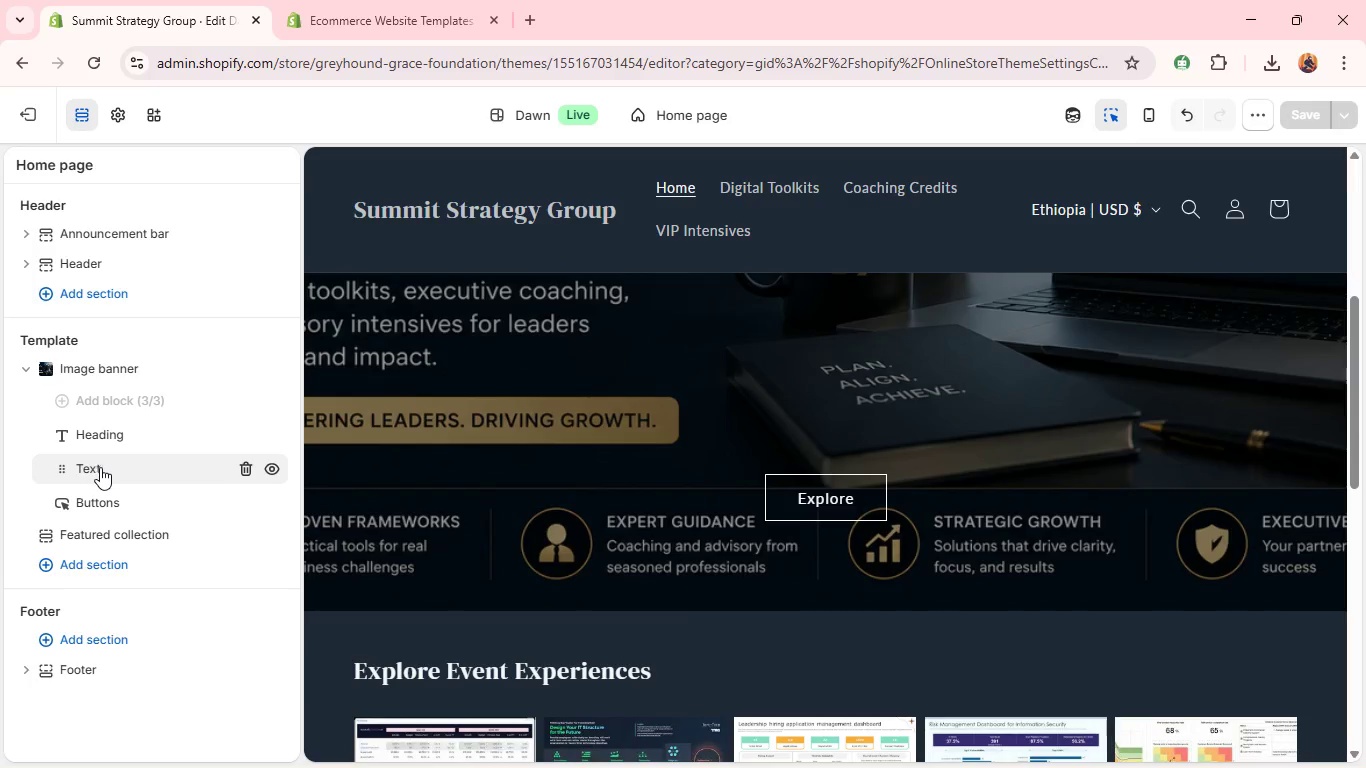 
double_click([171, 461])
 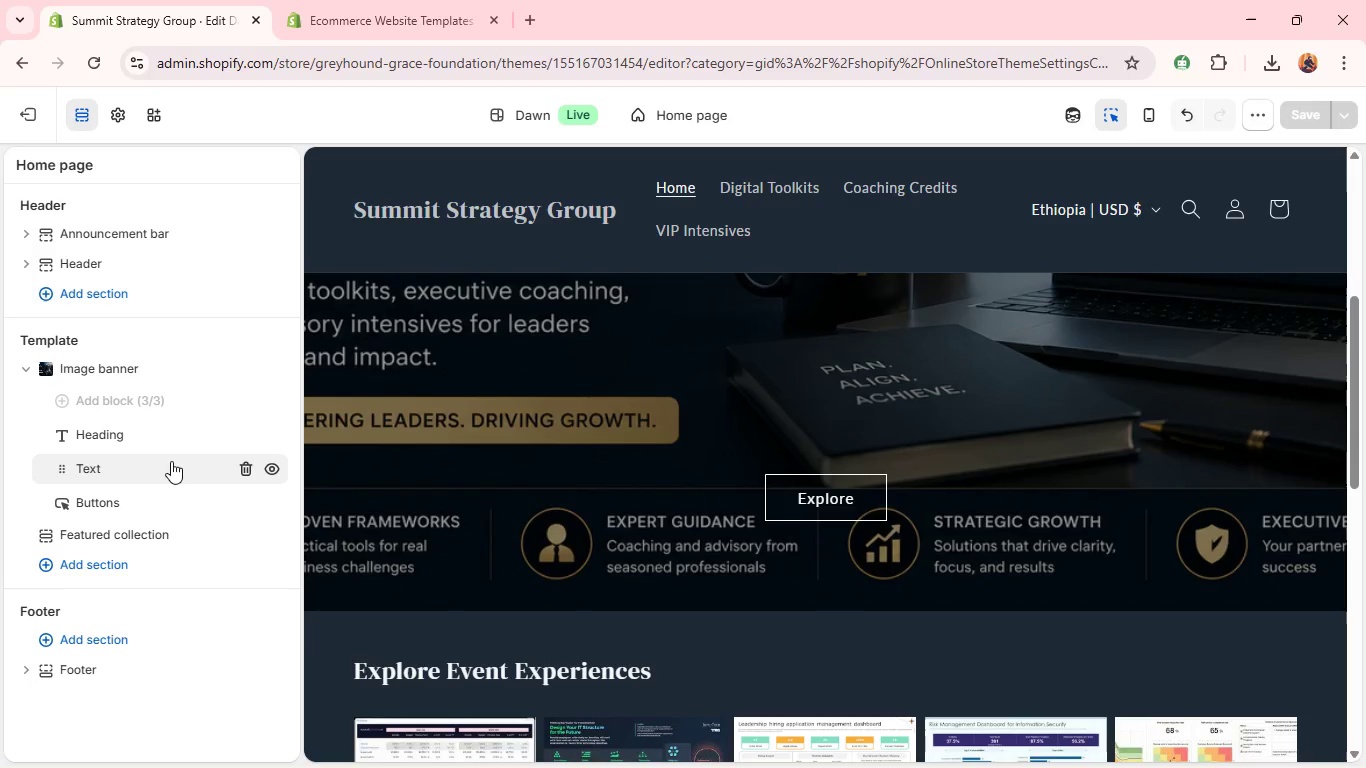 
double_click([171, 461])
 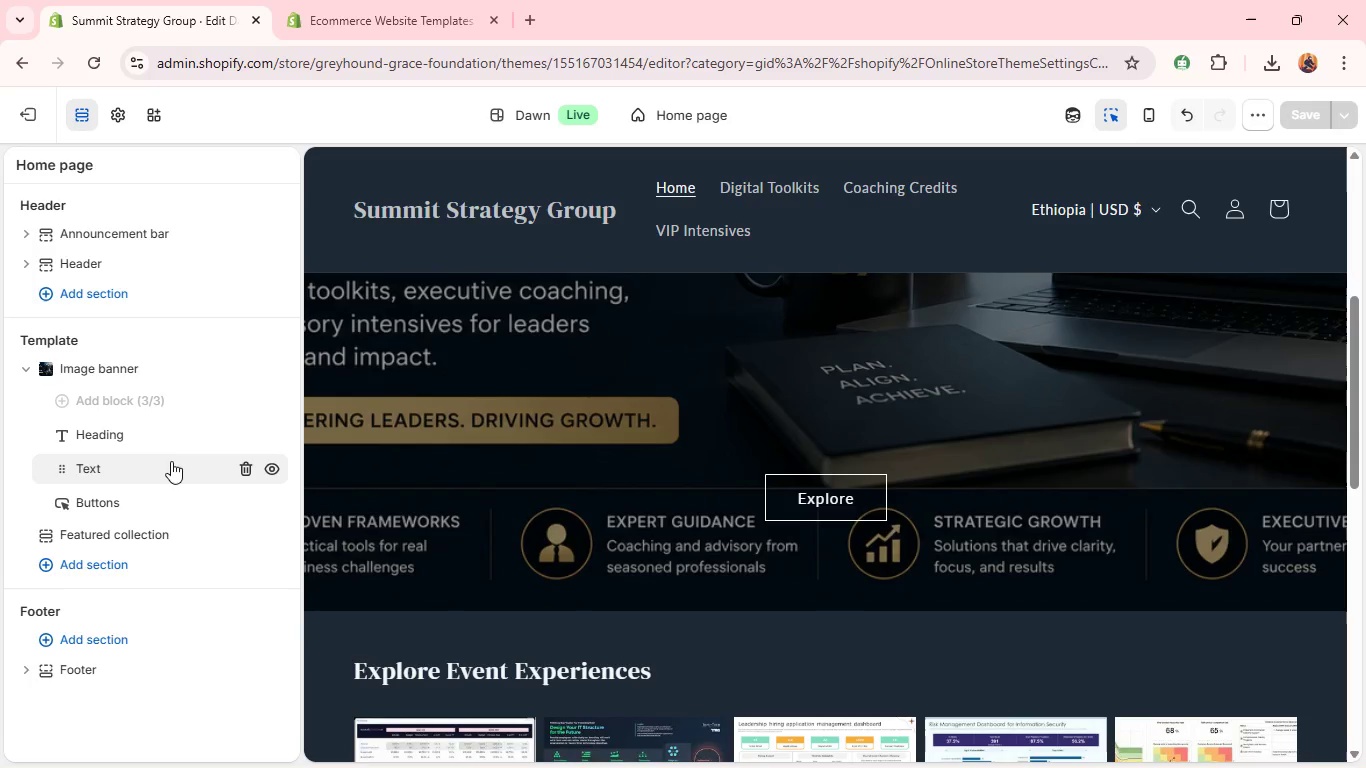 
triple_click([171, 461])
 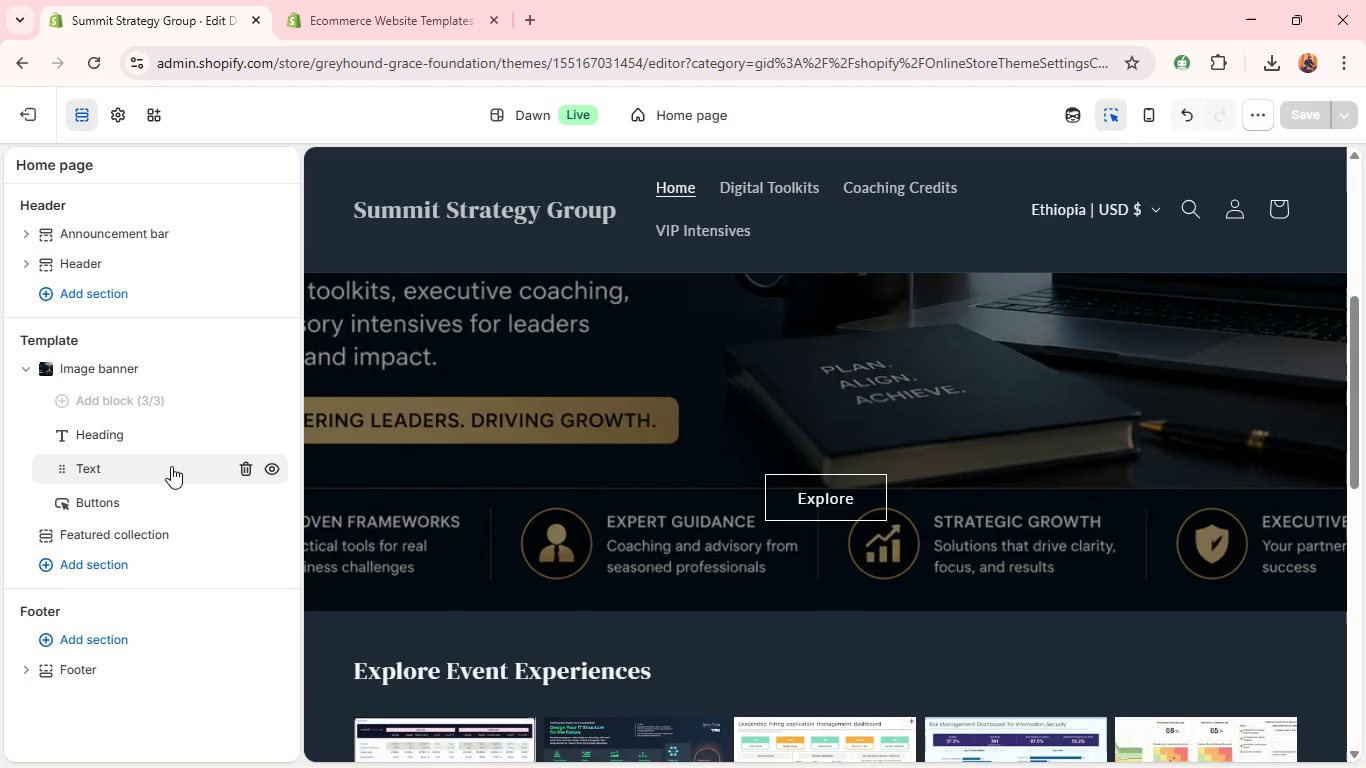 
double_click([171, 466])
 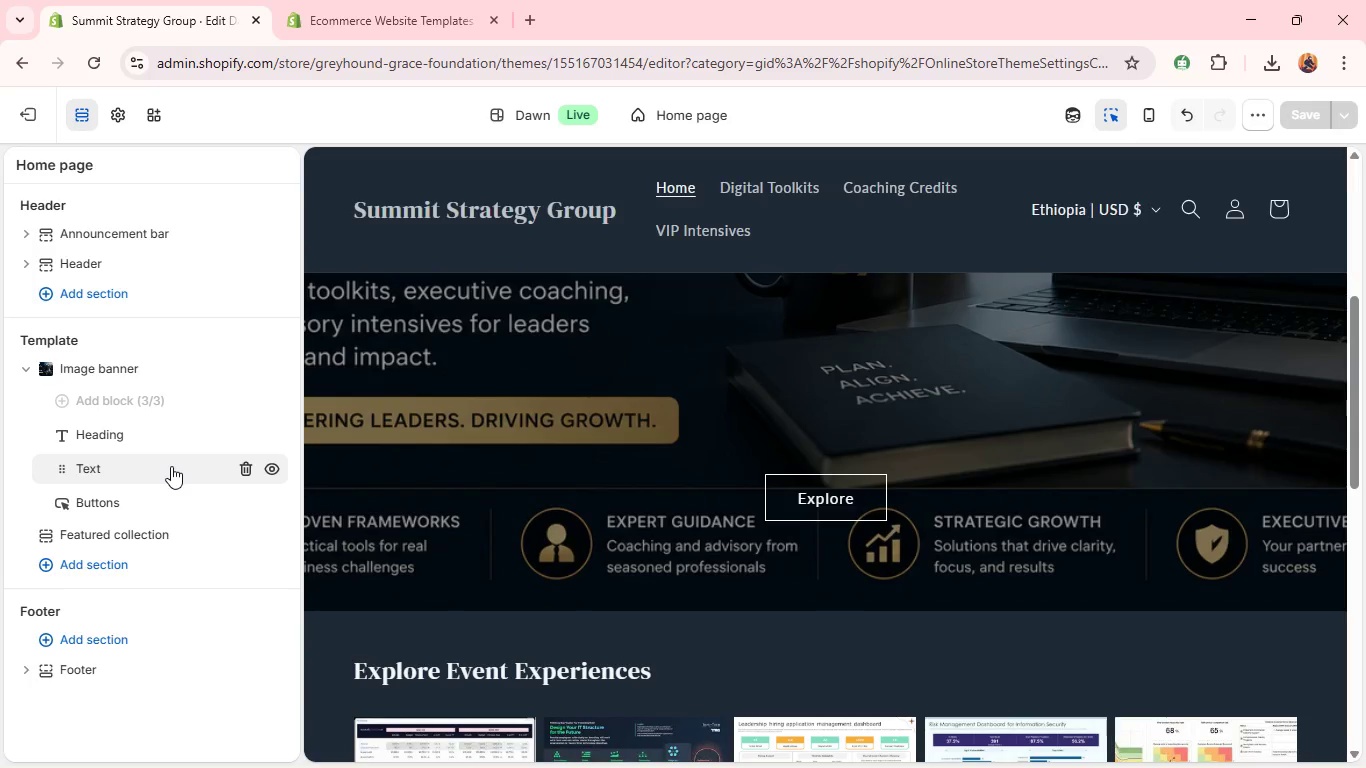 
triple_click([171, 466])
 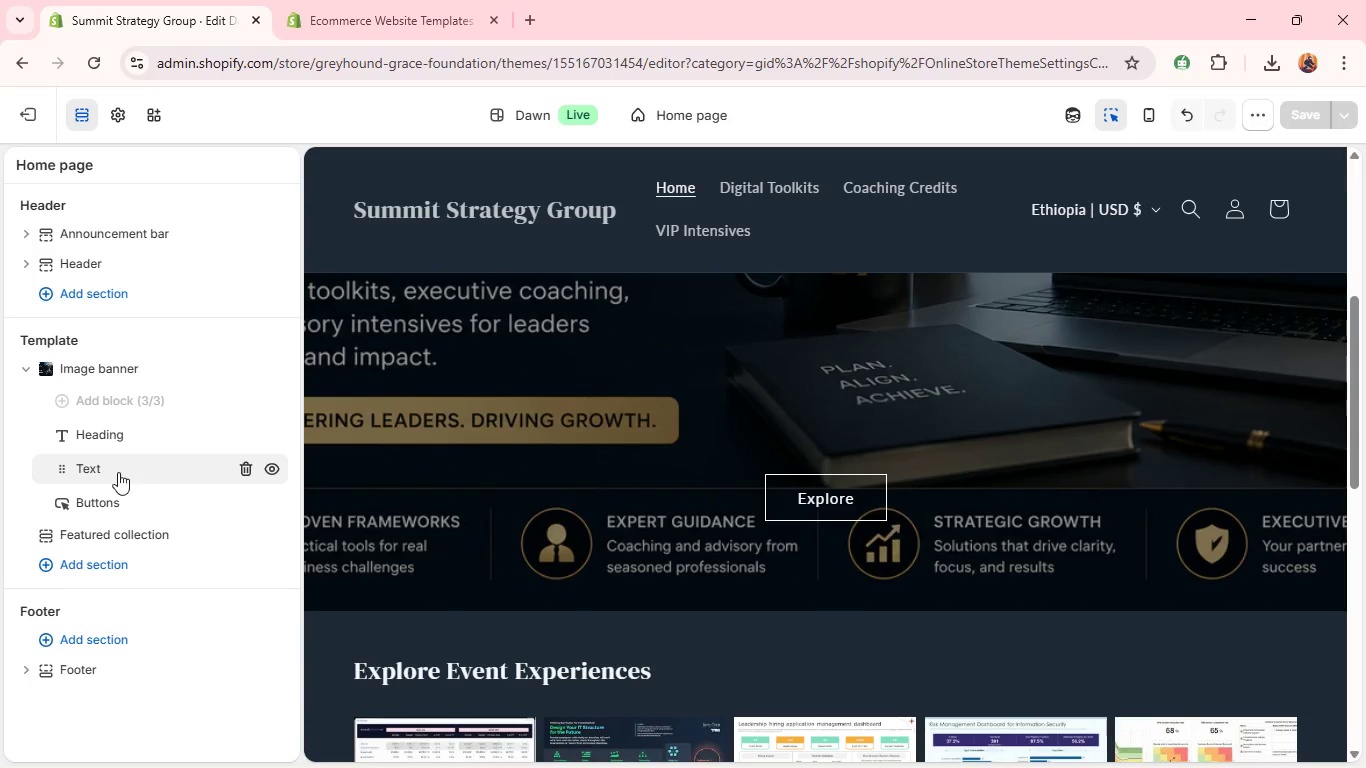 
left_click([104, 469])
 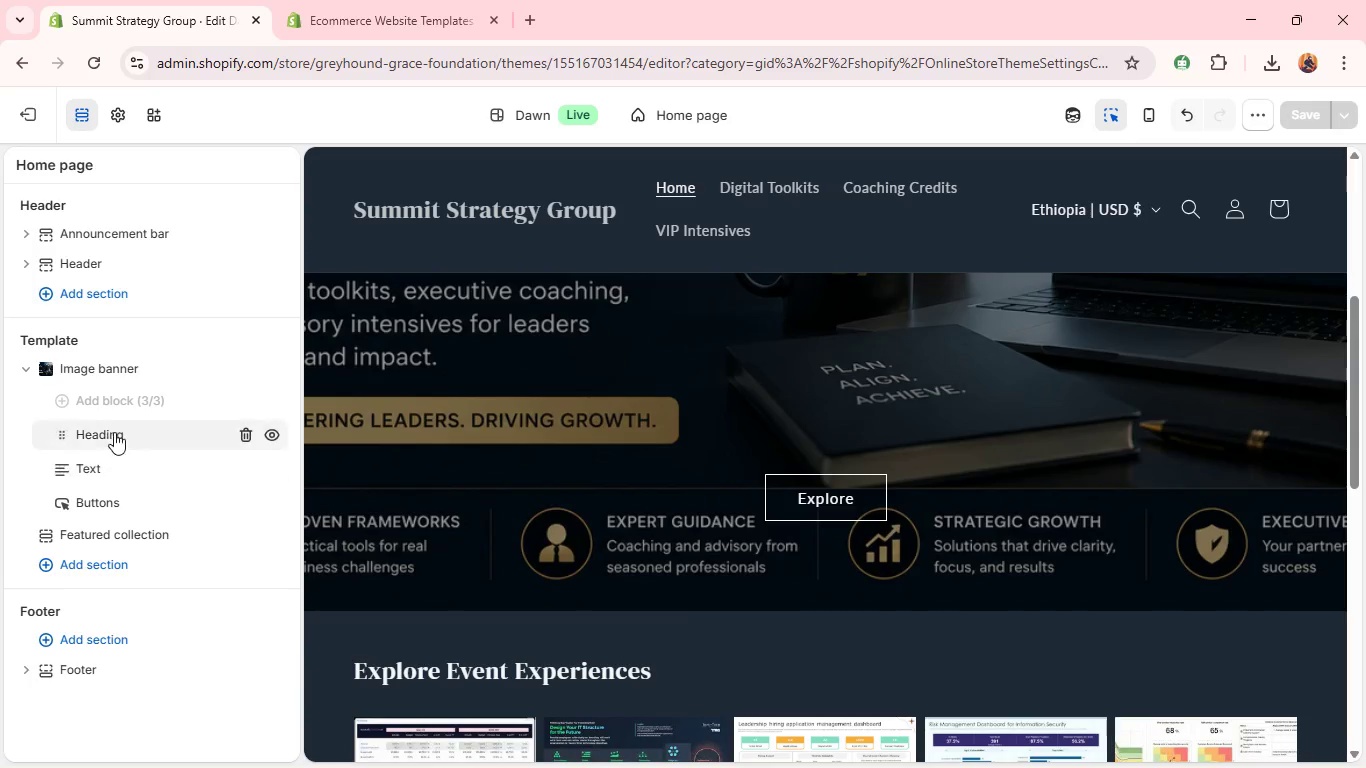 
left_click([114, 429])
 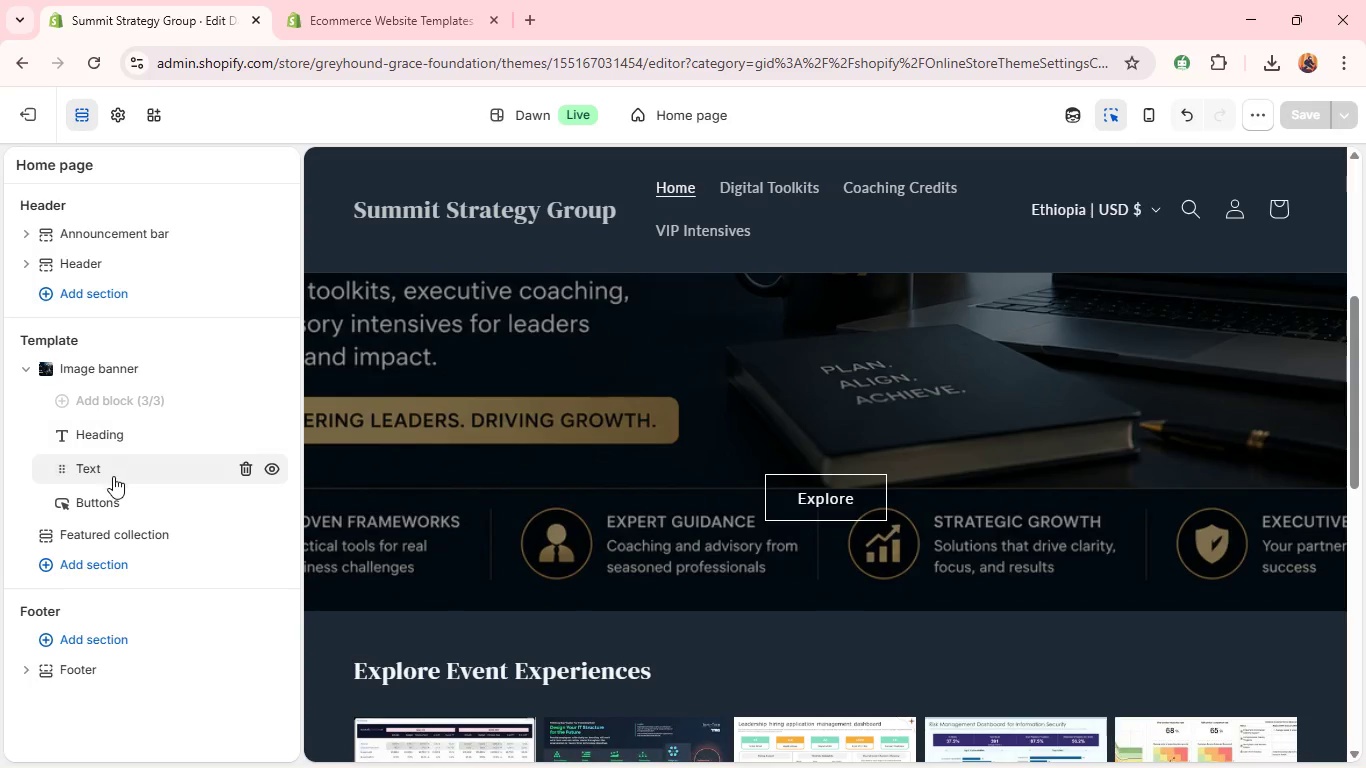 
left_click([108, 489])
 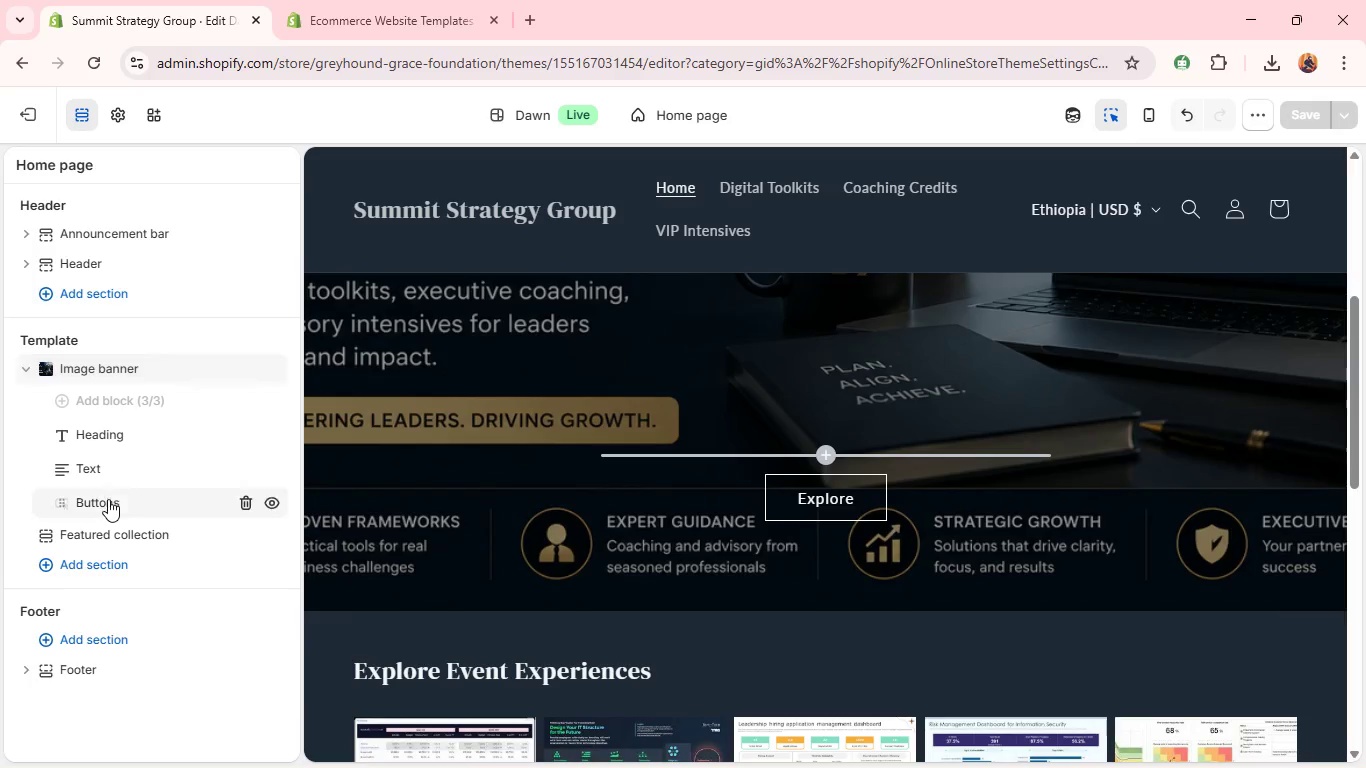 
left_click([109, 507])
 